 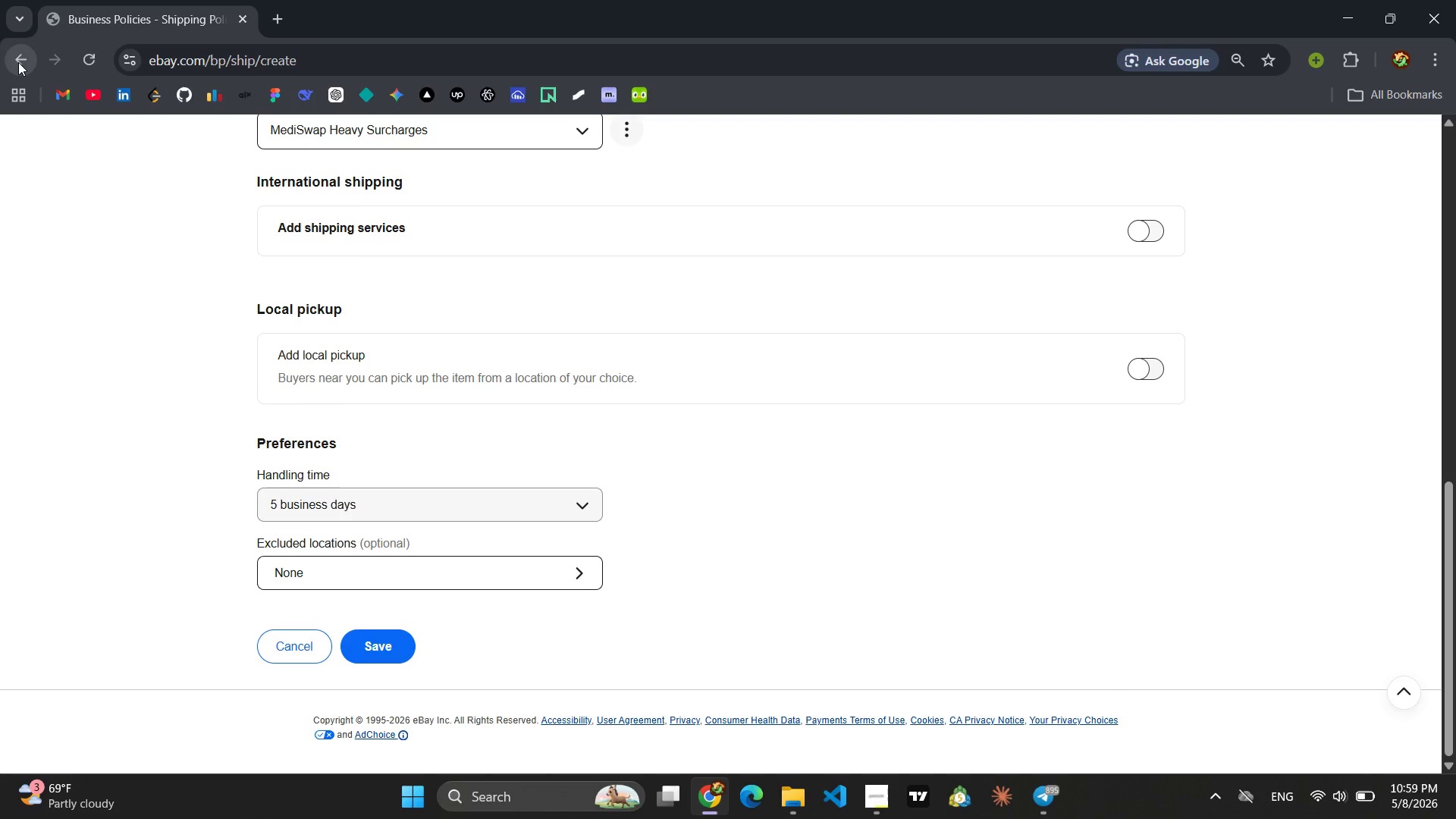 
left_click([1060, 809])
 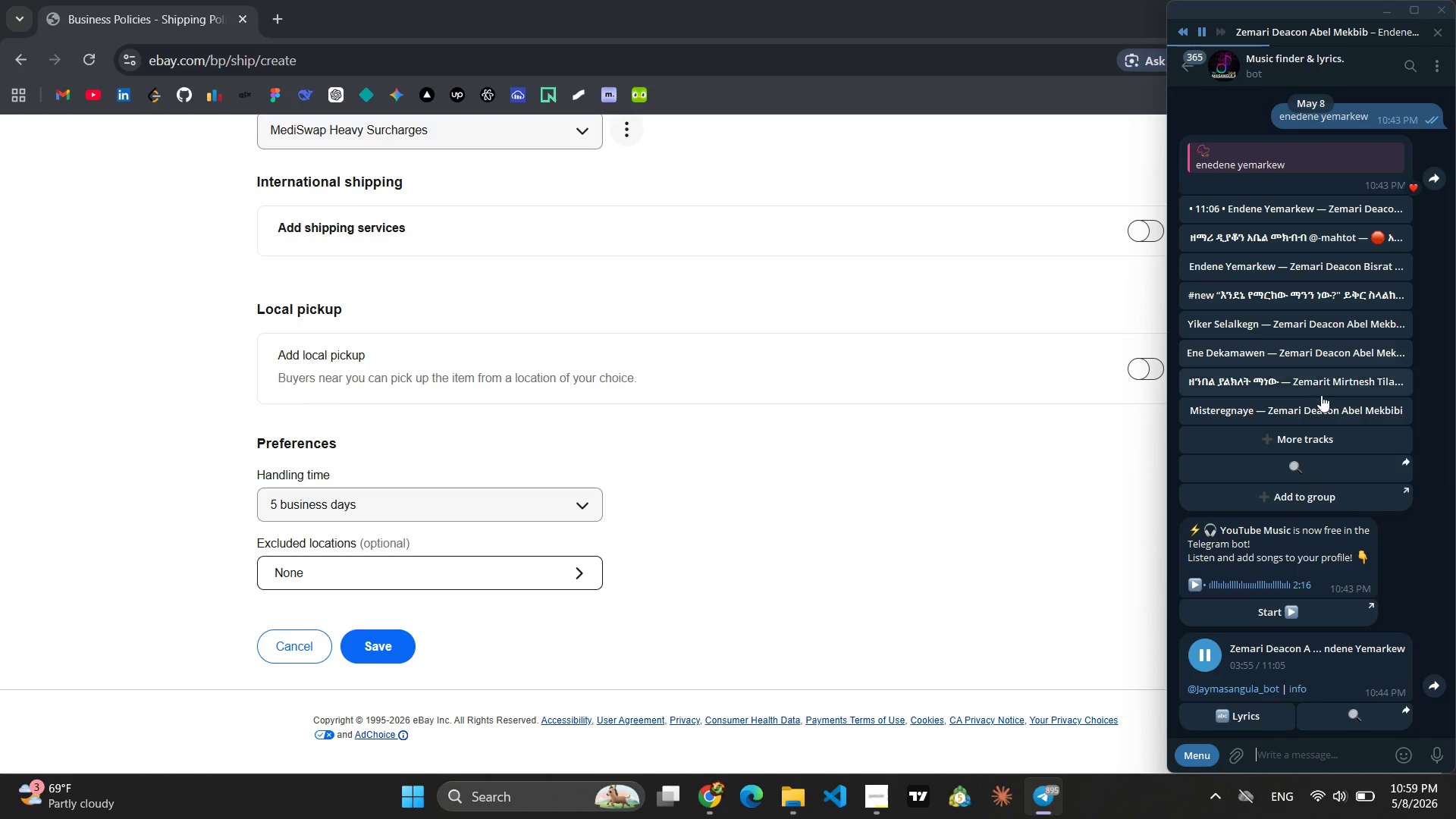 
wait(6.44)
 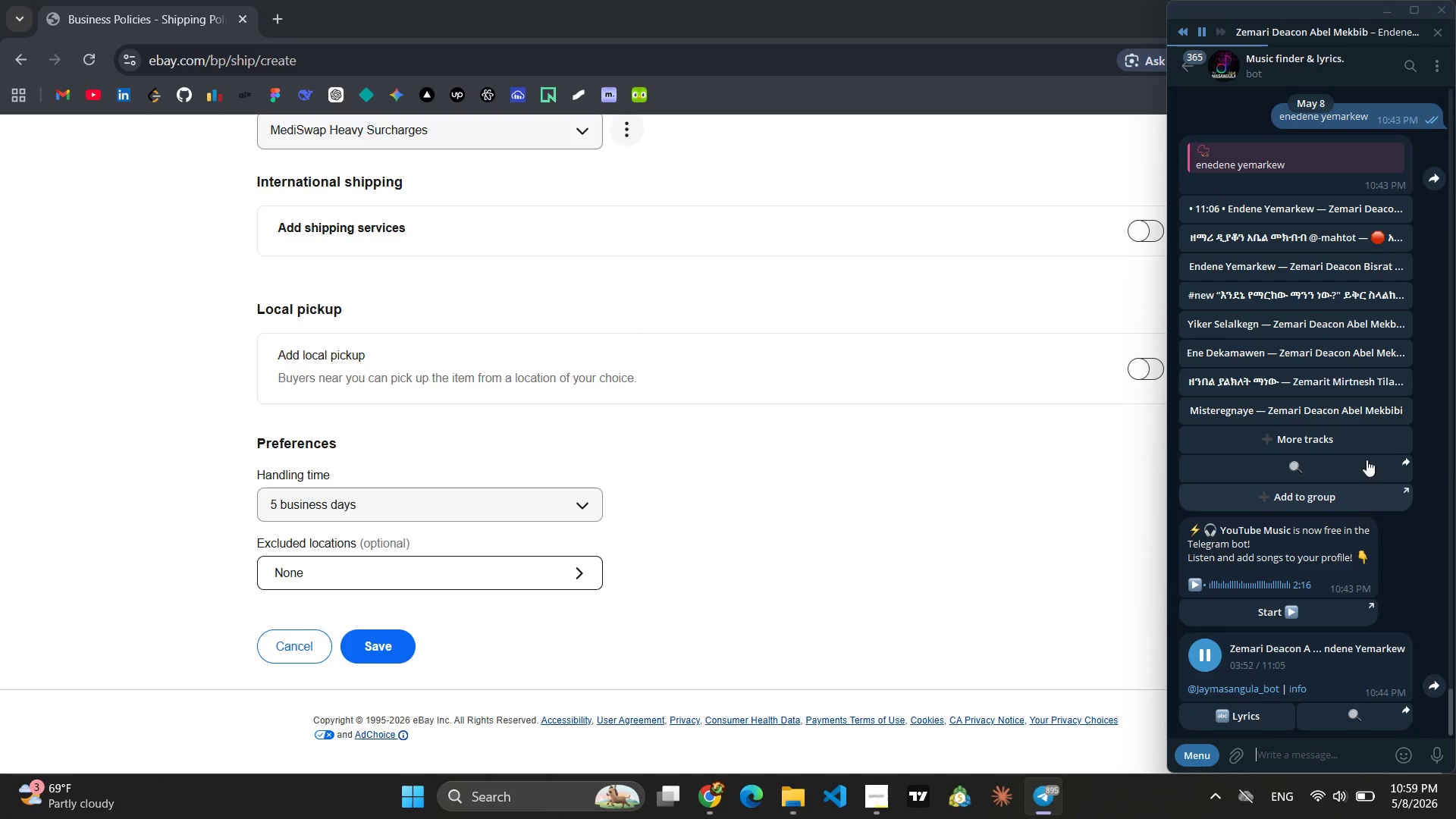 
left_click([1288, 375])
 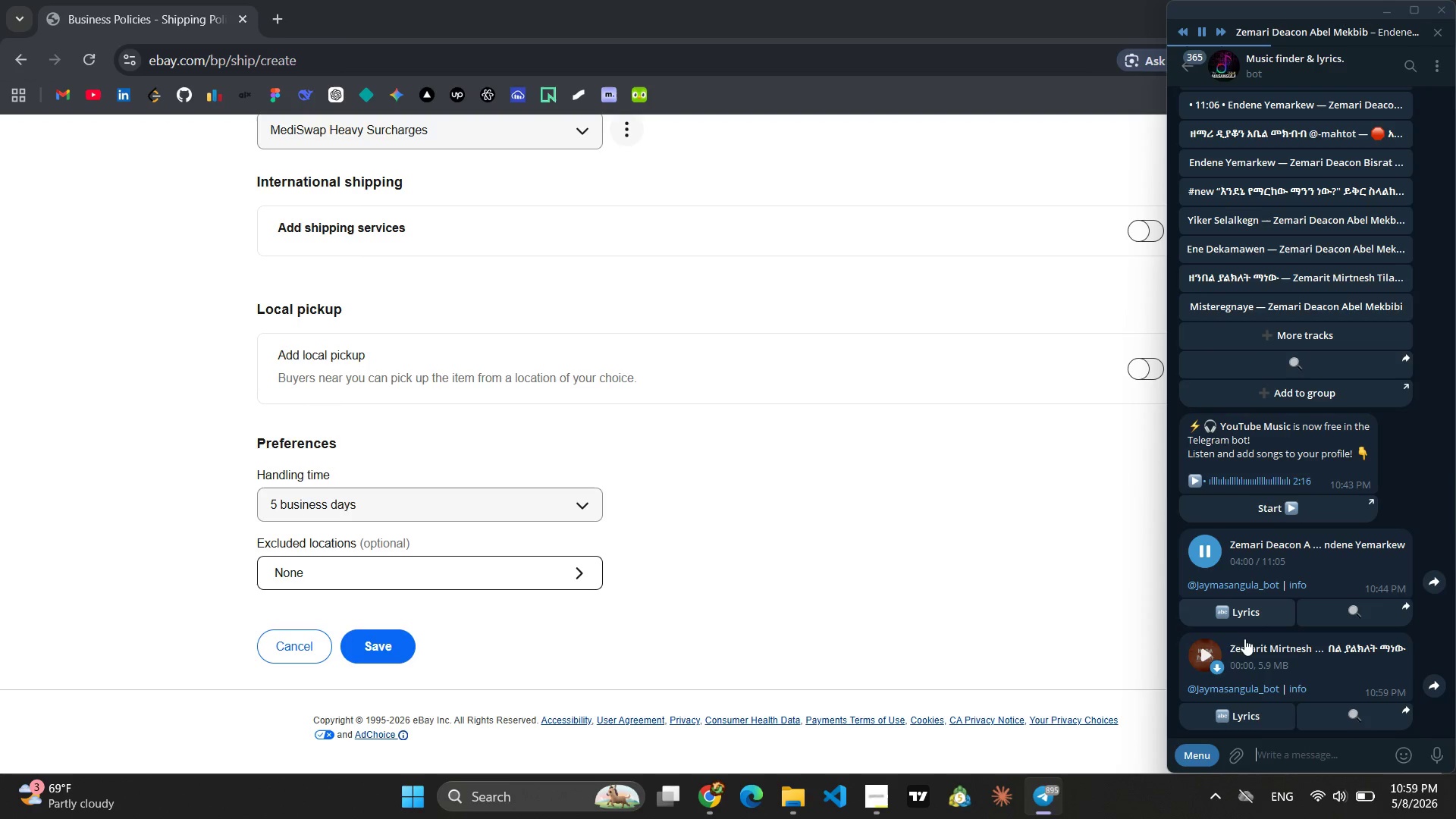 
left_click([1203, 654])
 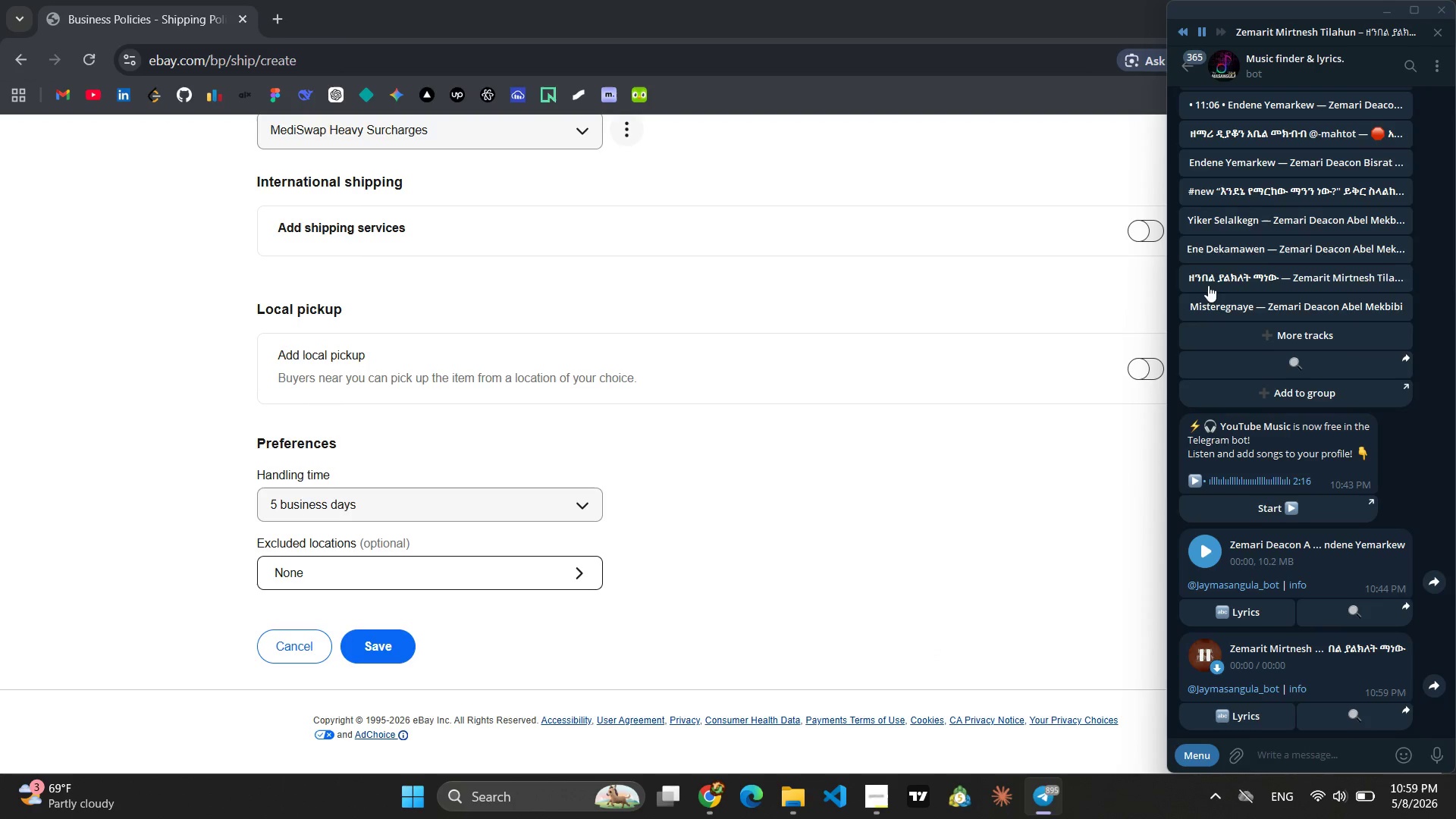 
left_click([1186, 67])
 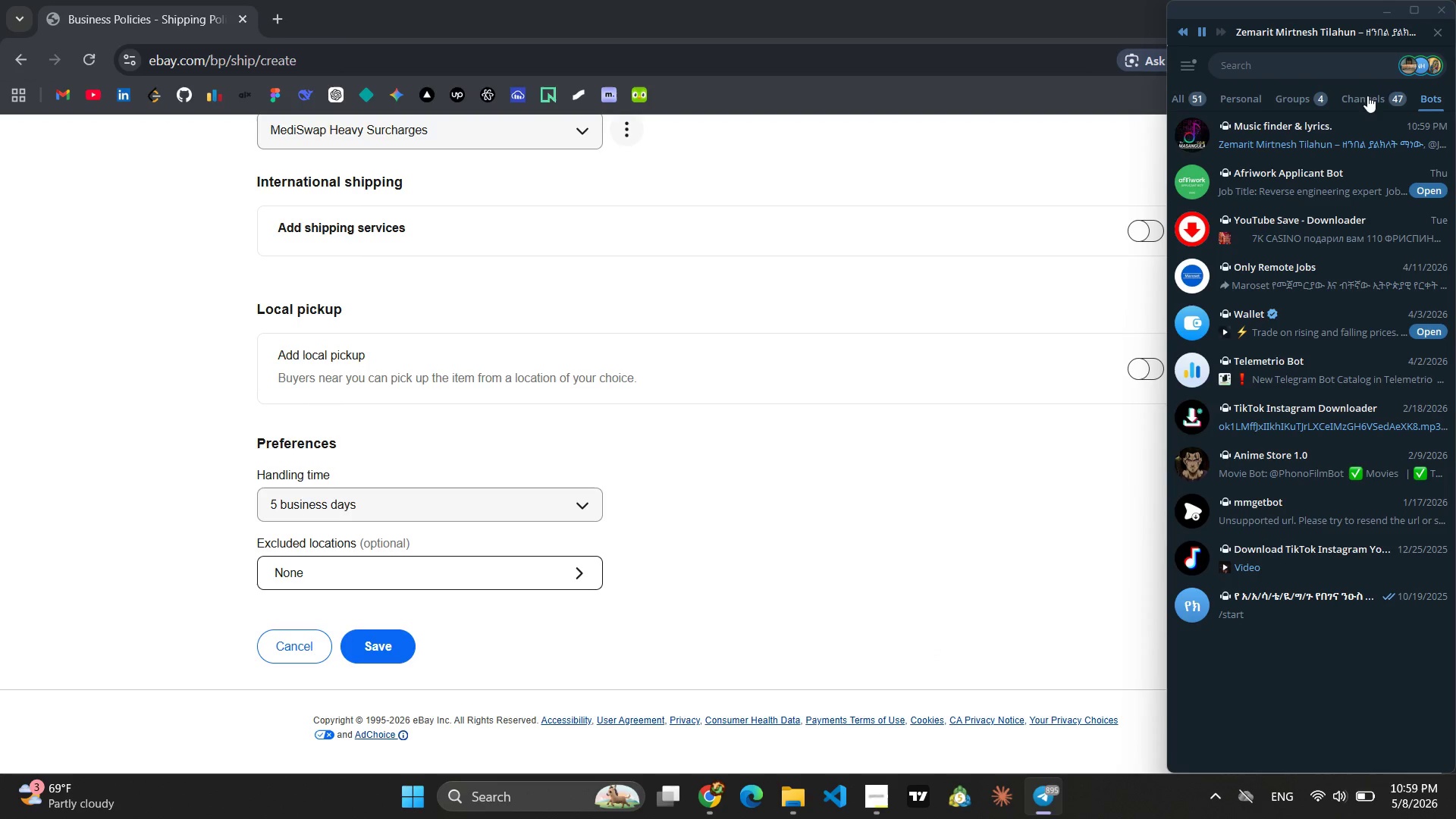 
left_click([1418, 61])
 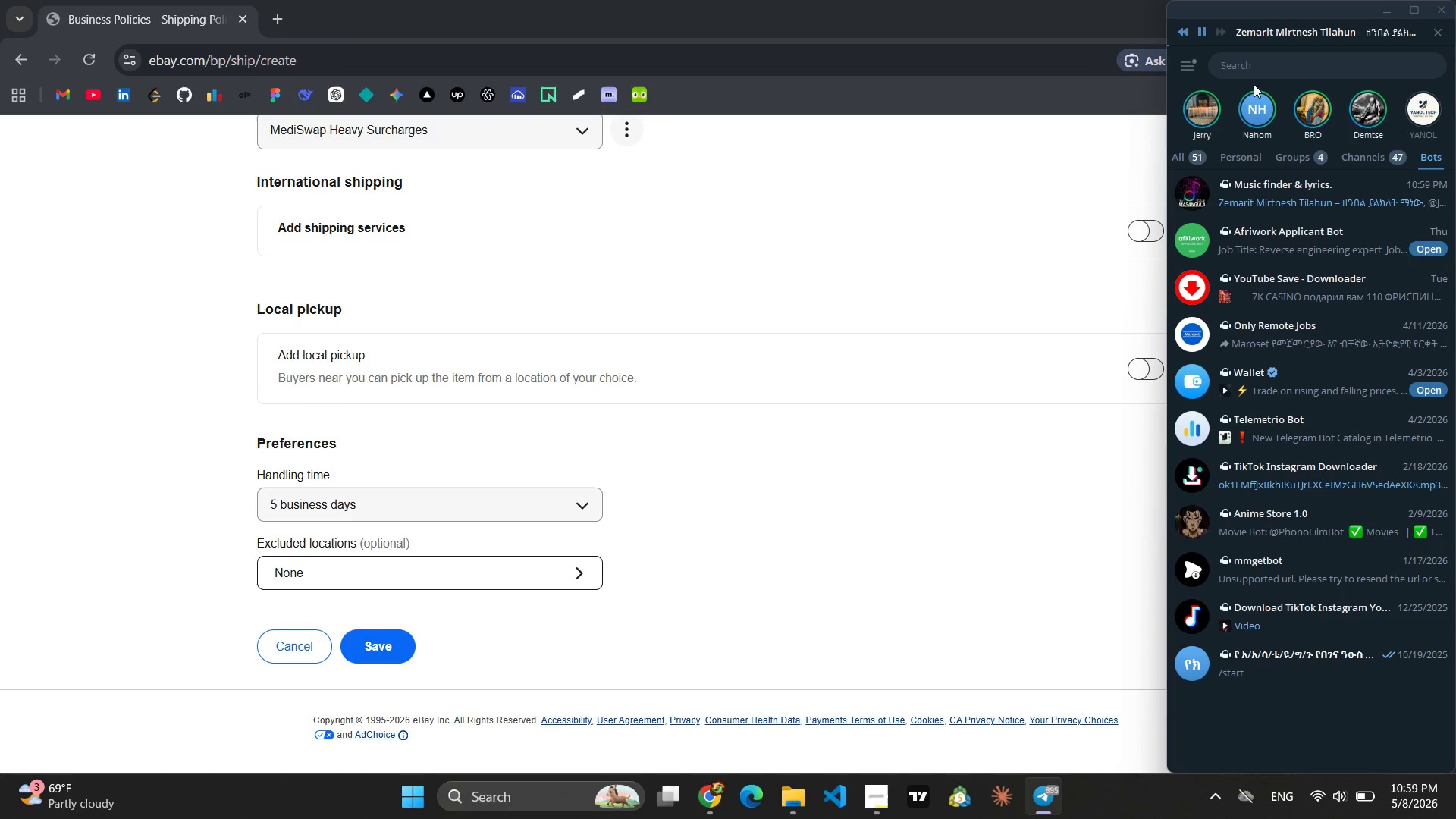 
left_click([1202, 103])
 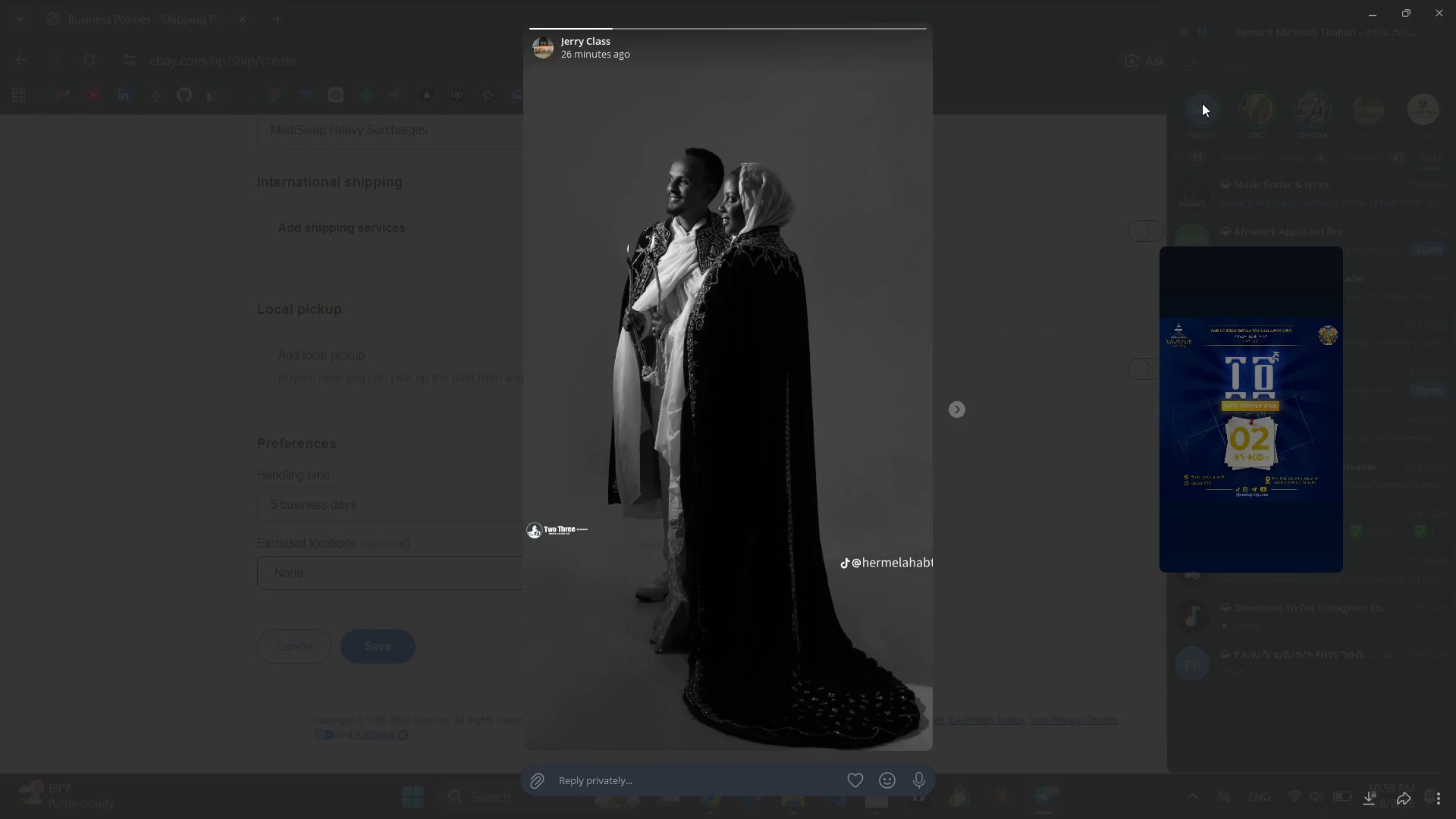 
key(Escape)
 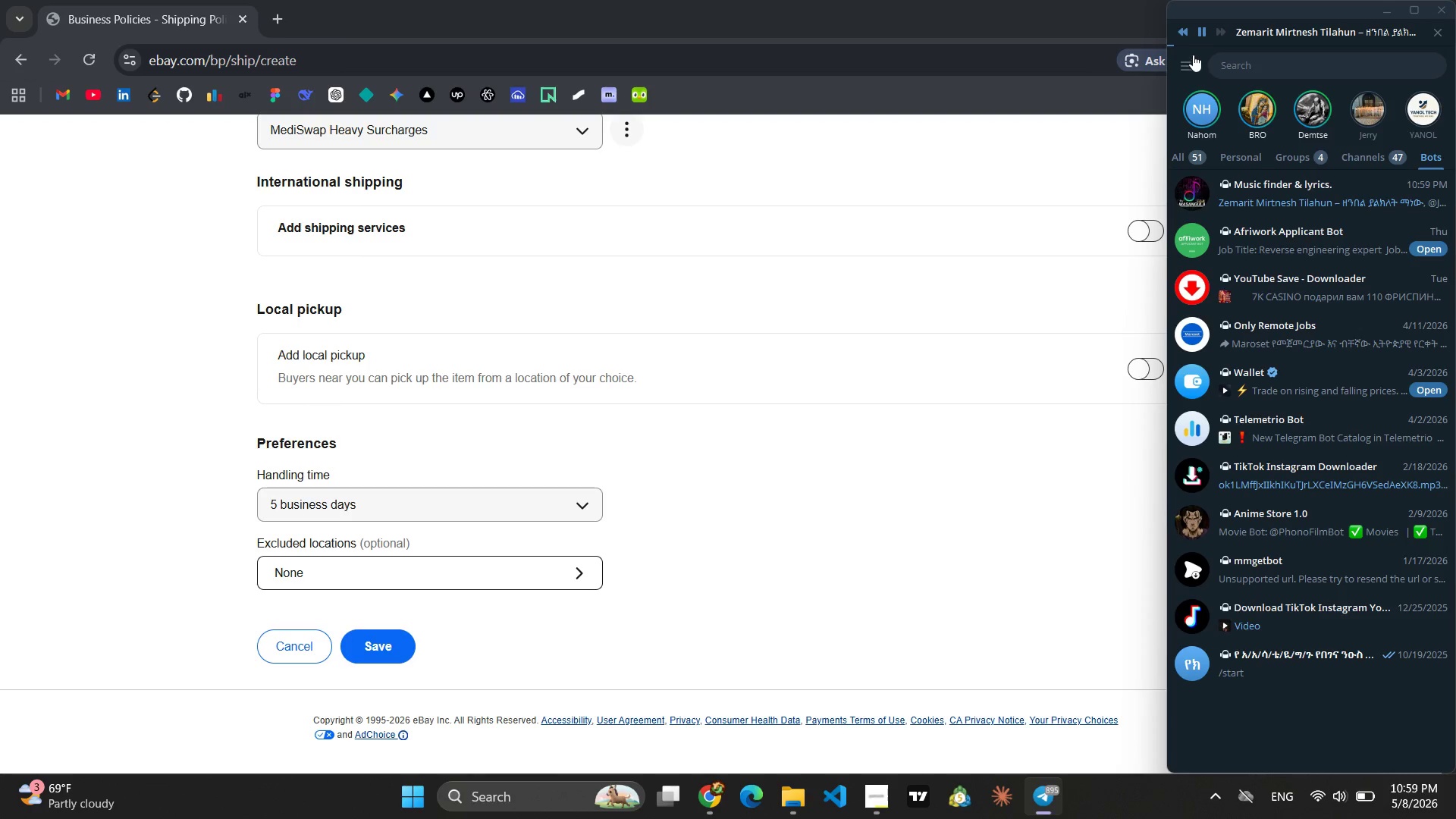 
left_click([1192, 59])
 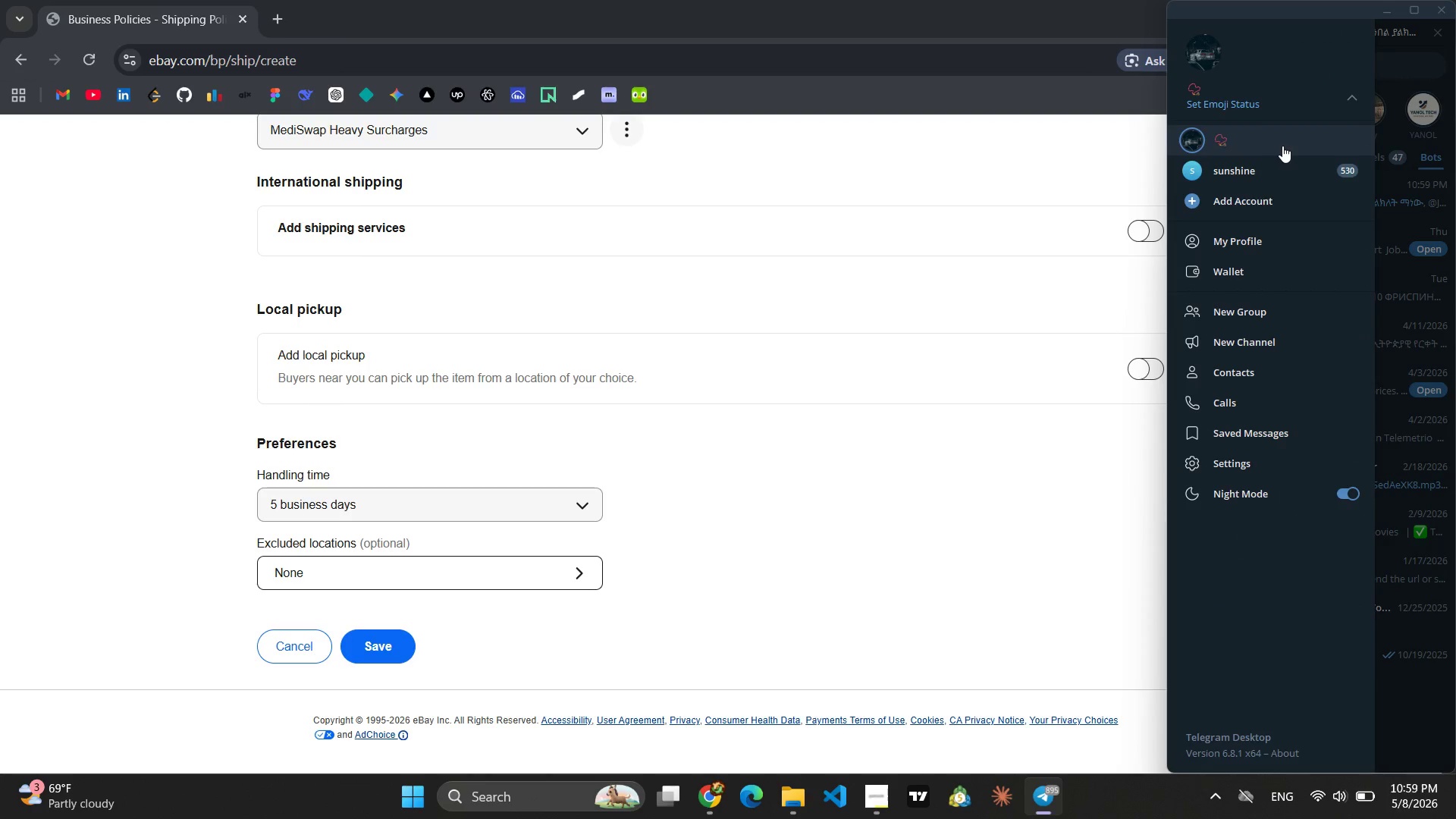 
left_click([1282, 146])
 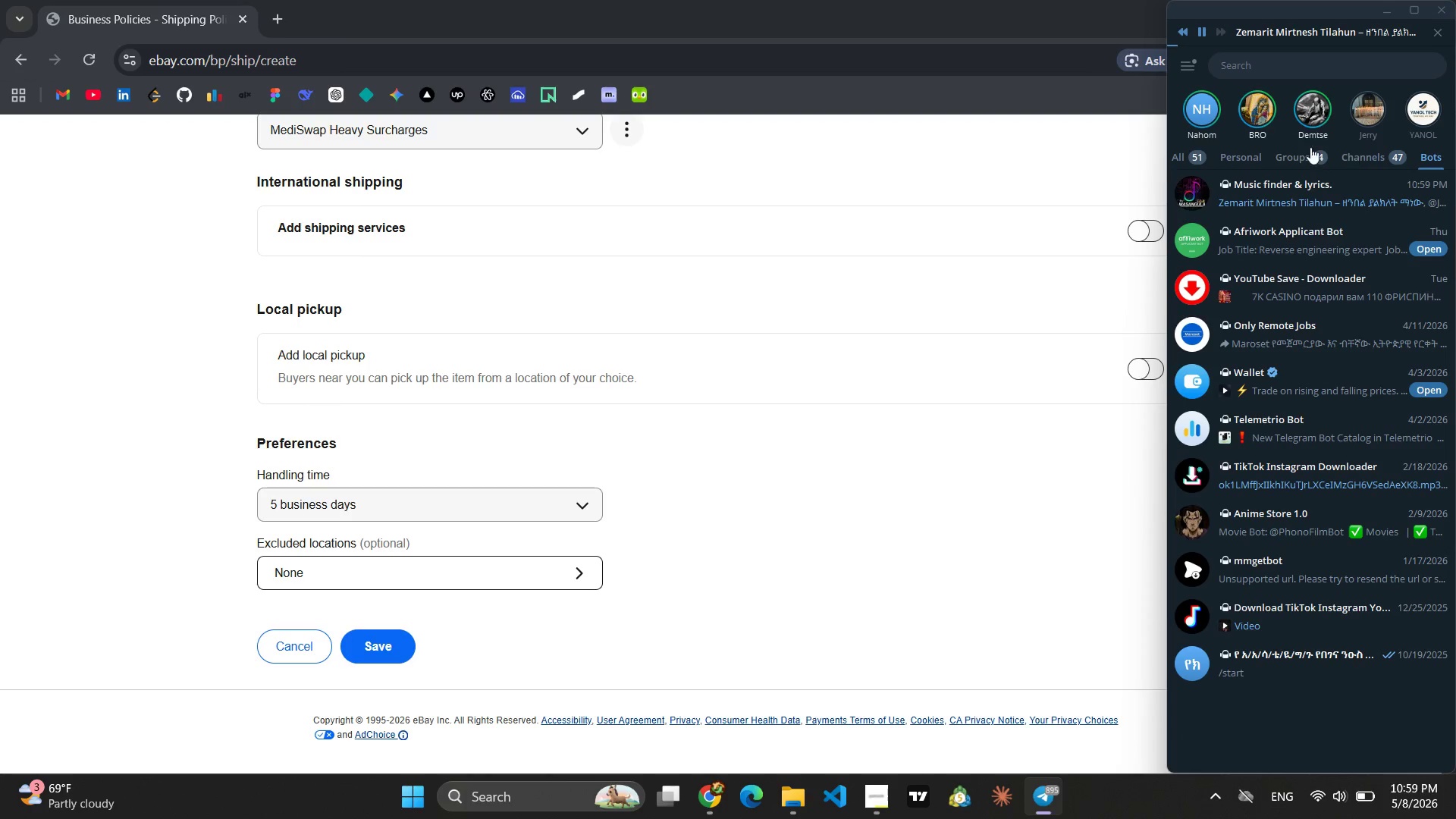 
left_click([1293, 156])
 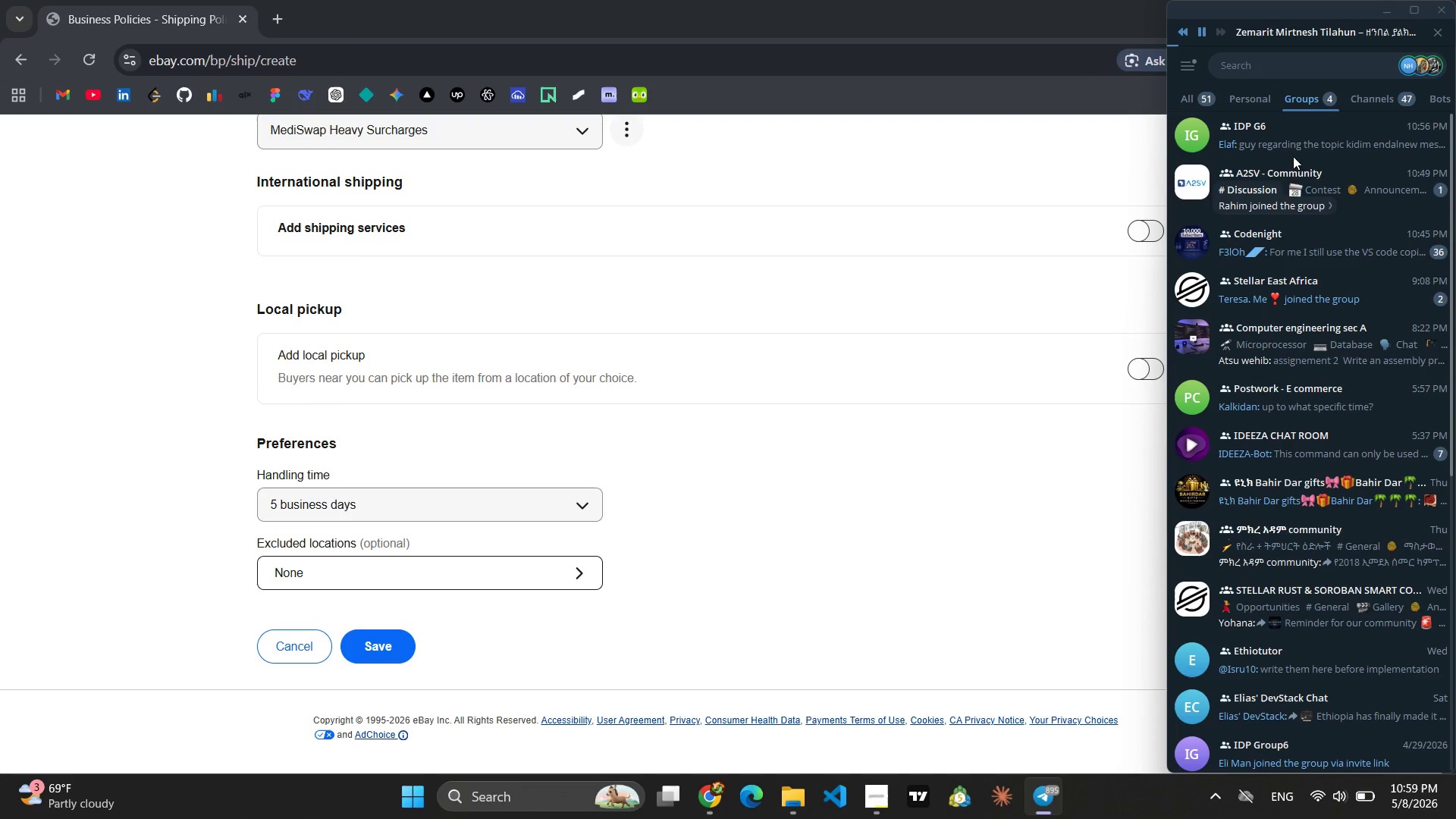 
left_click([1291, 130])
 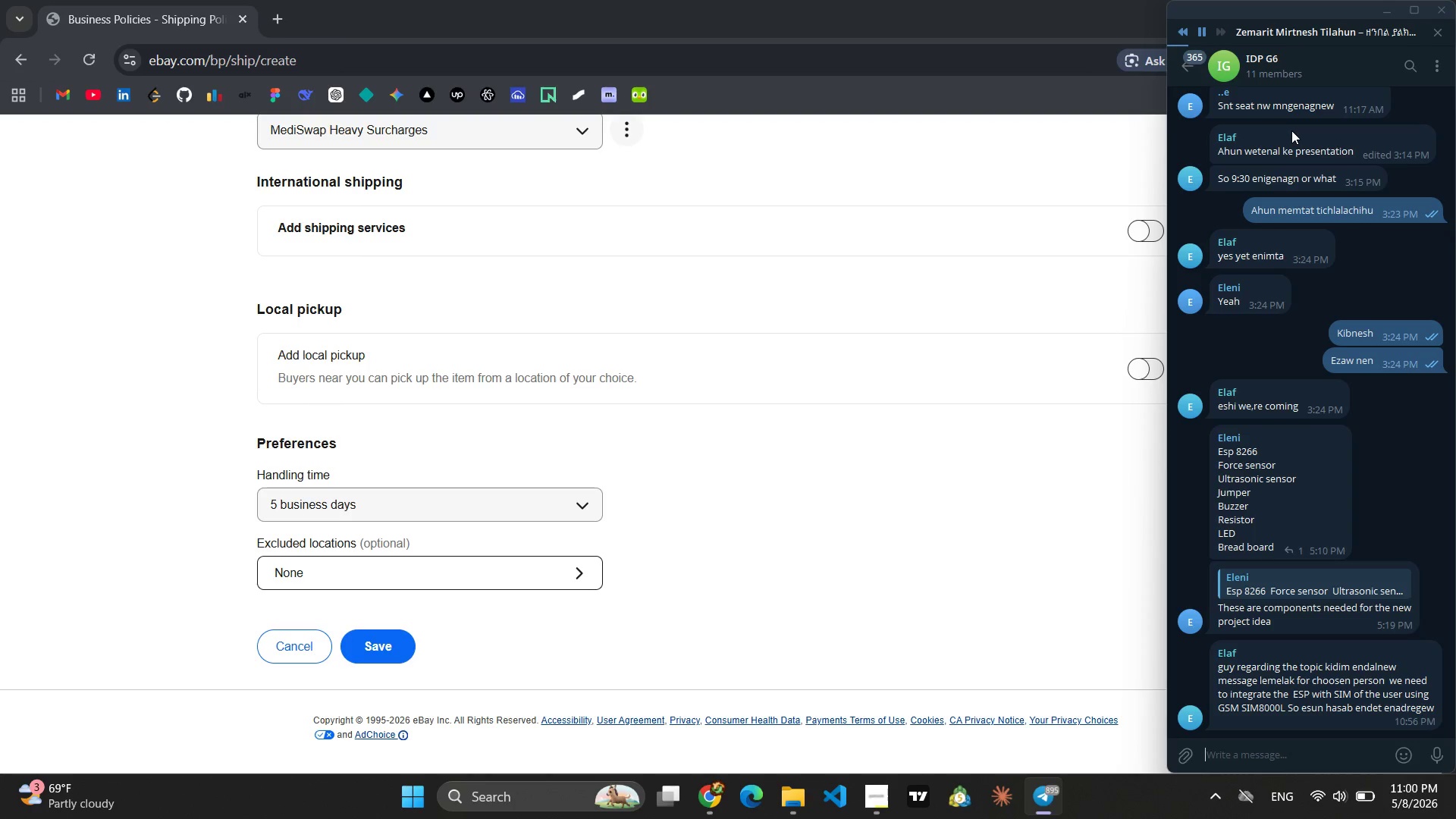 
wait(17.41)
 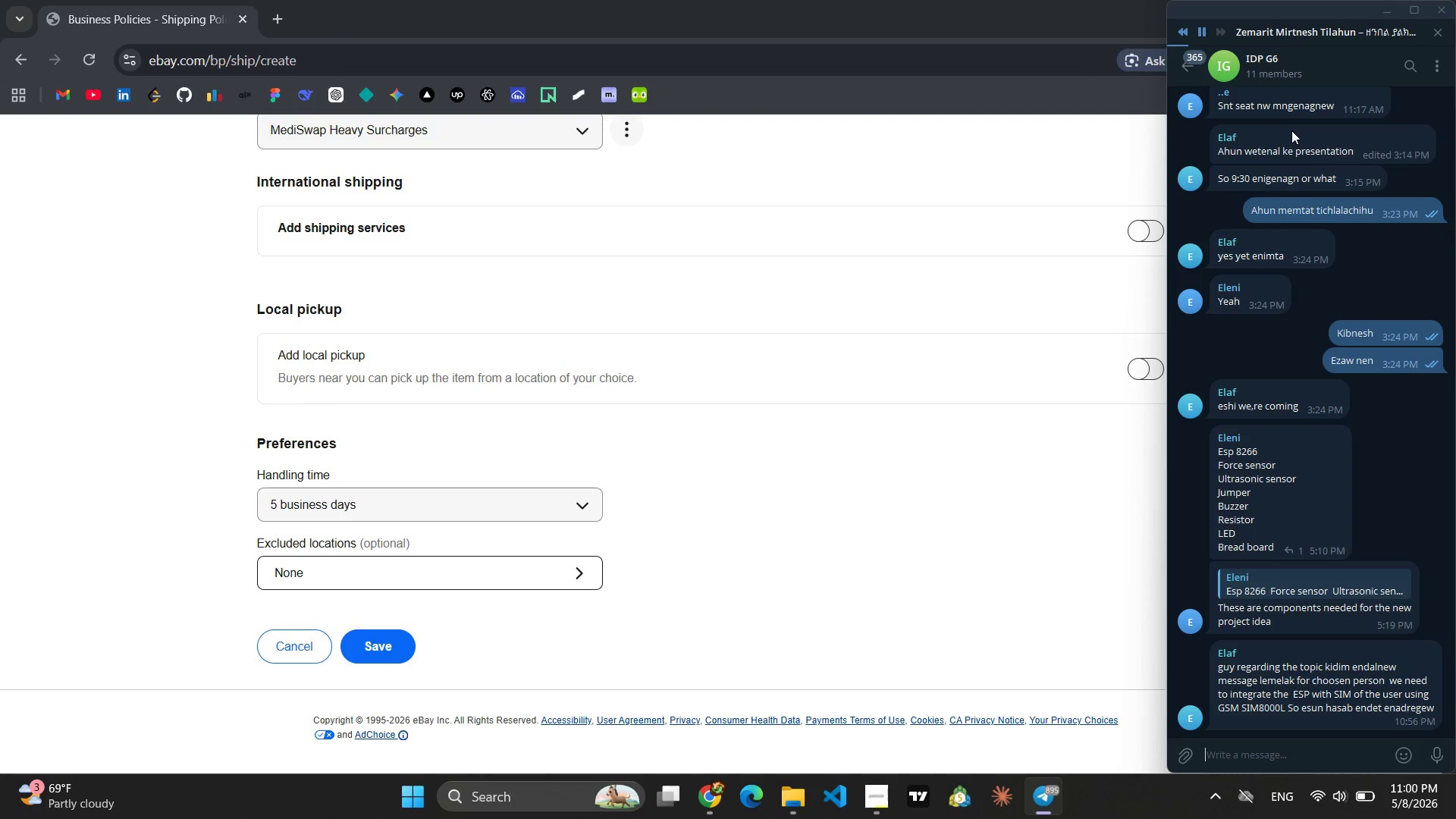 
key(Escape)
 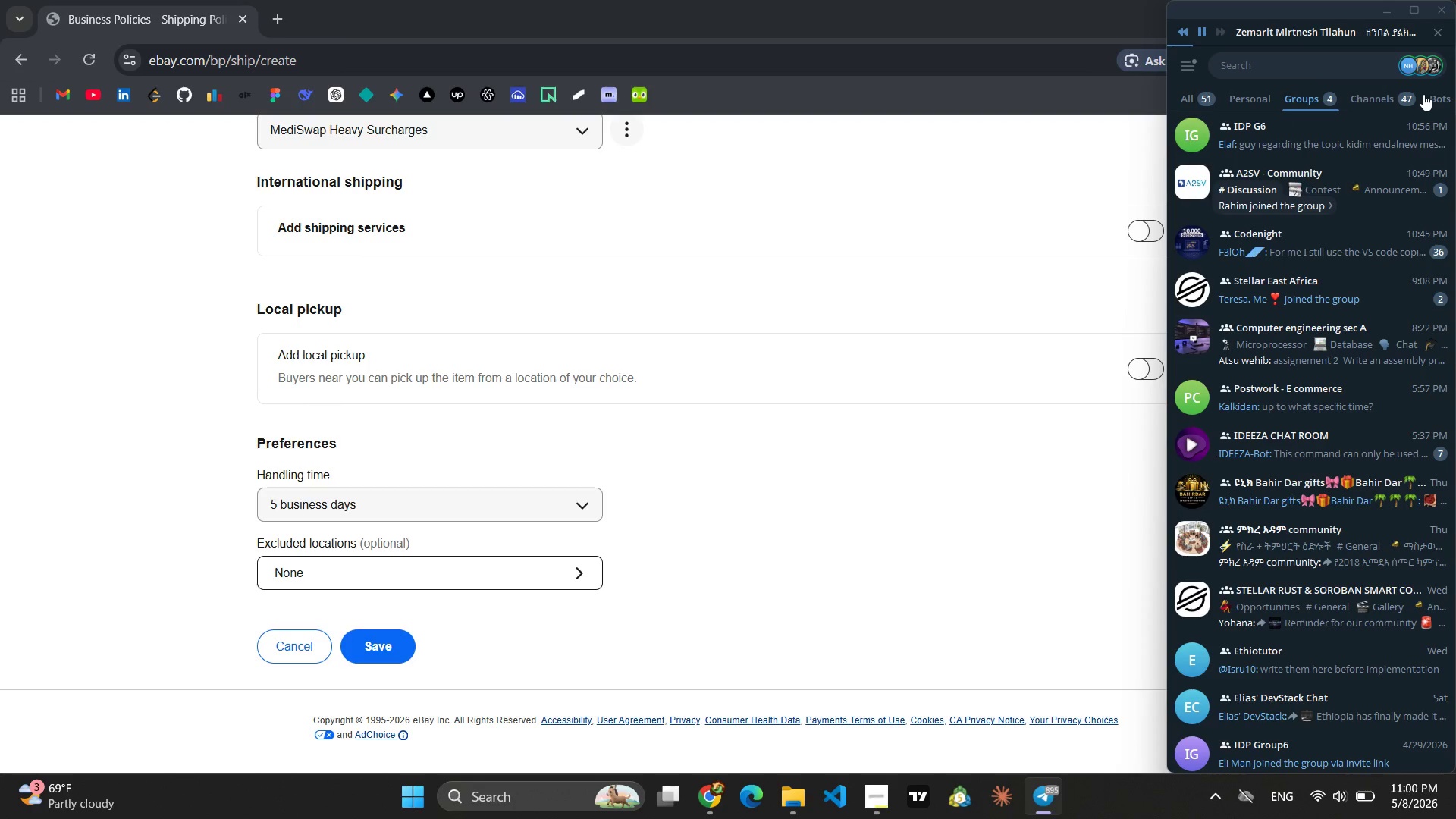 
left_click([1429, 92])
 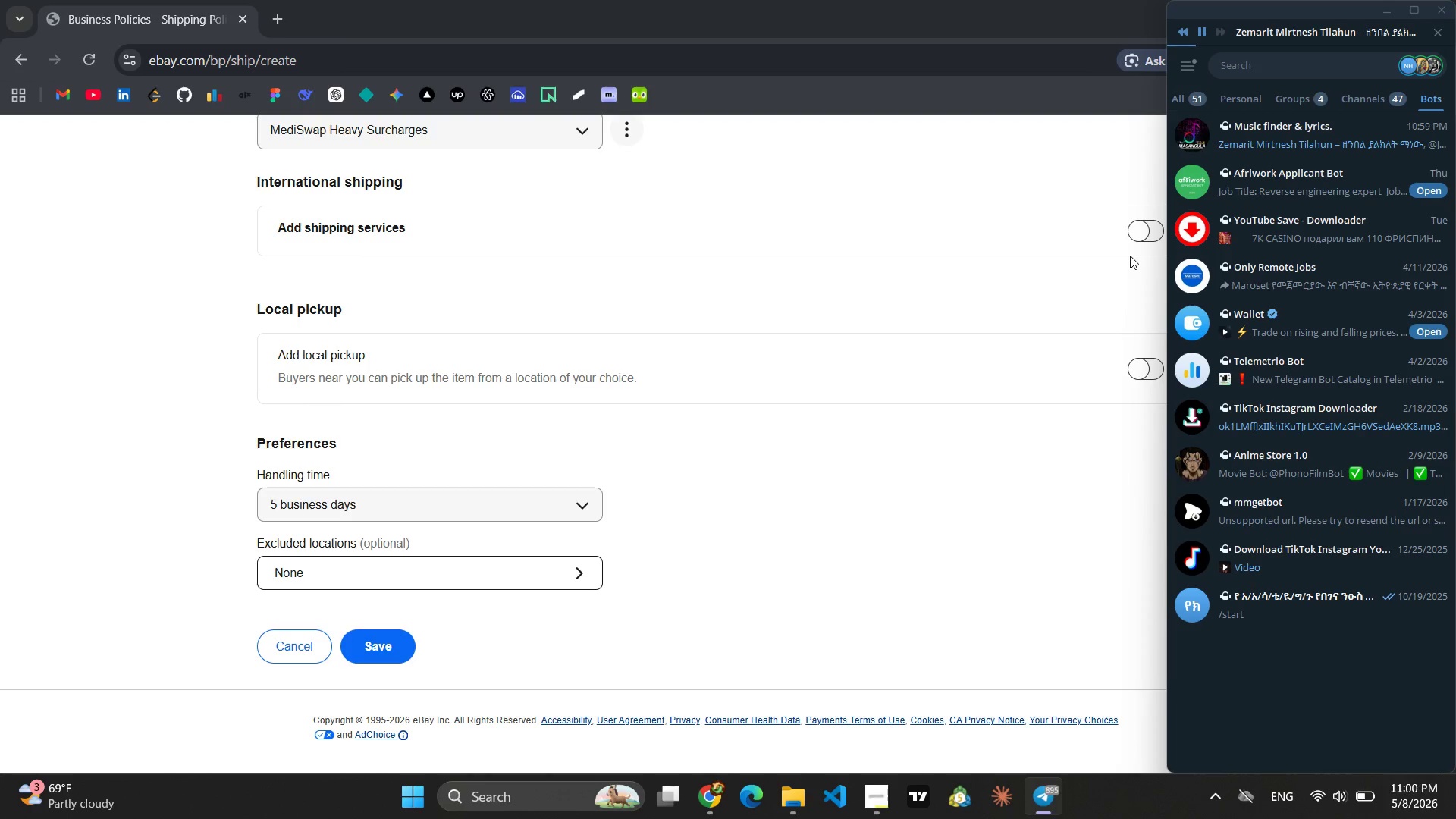 
left_click([761, 643])
 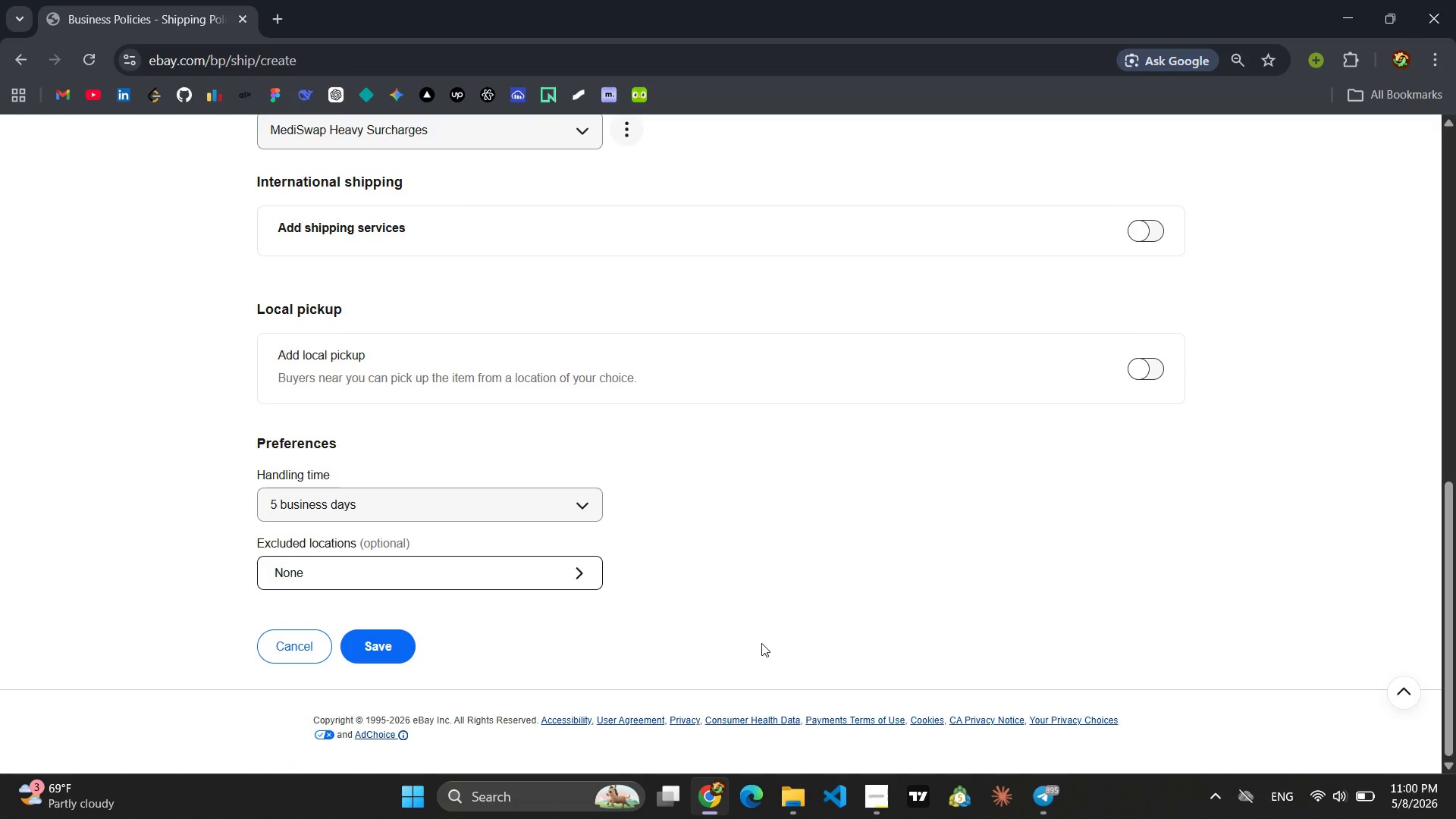 
left_click([381, 652])
 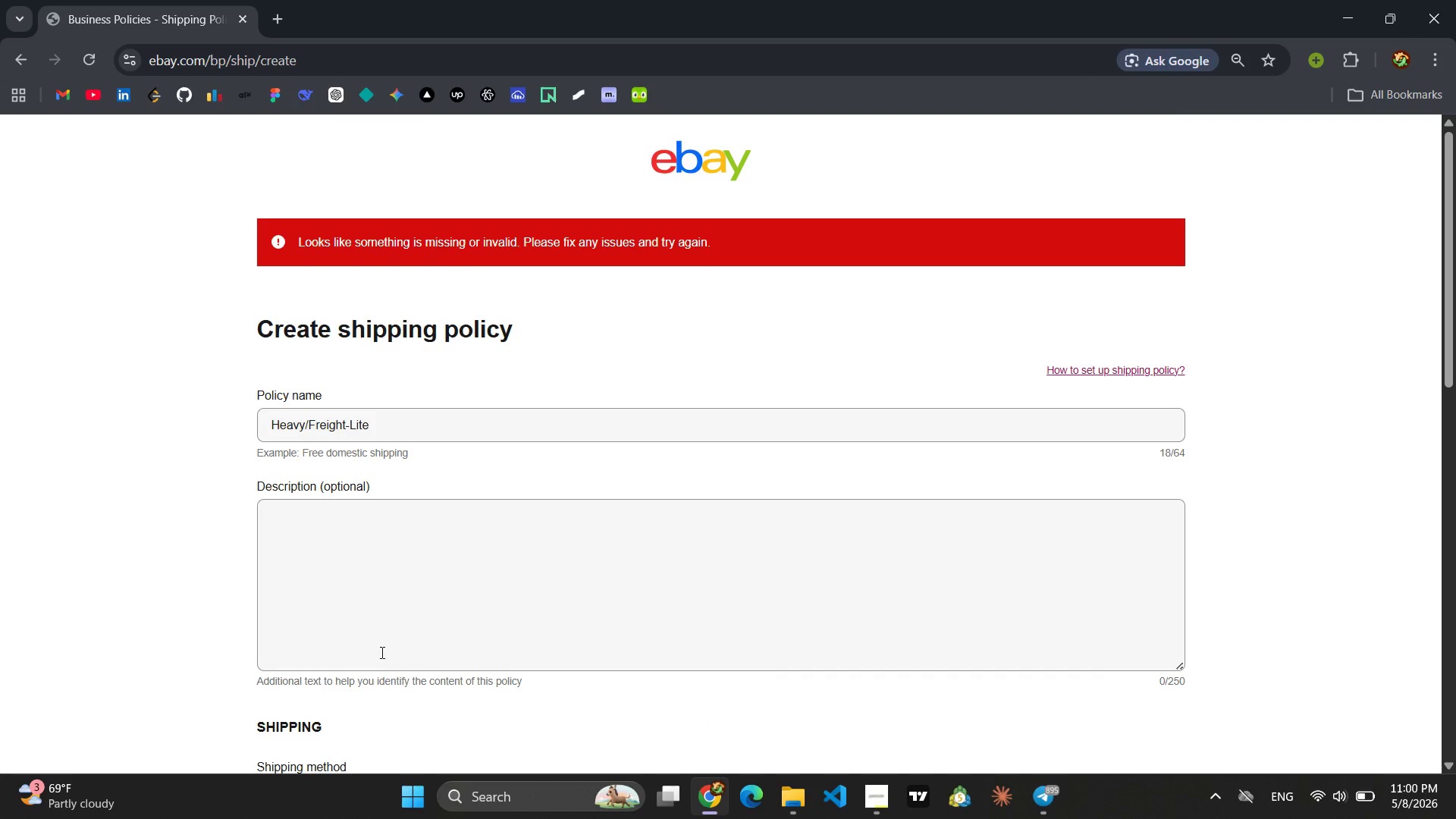 
wait(11.72)
 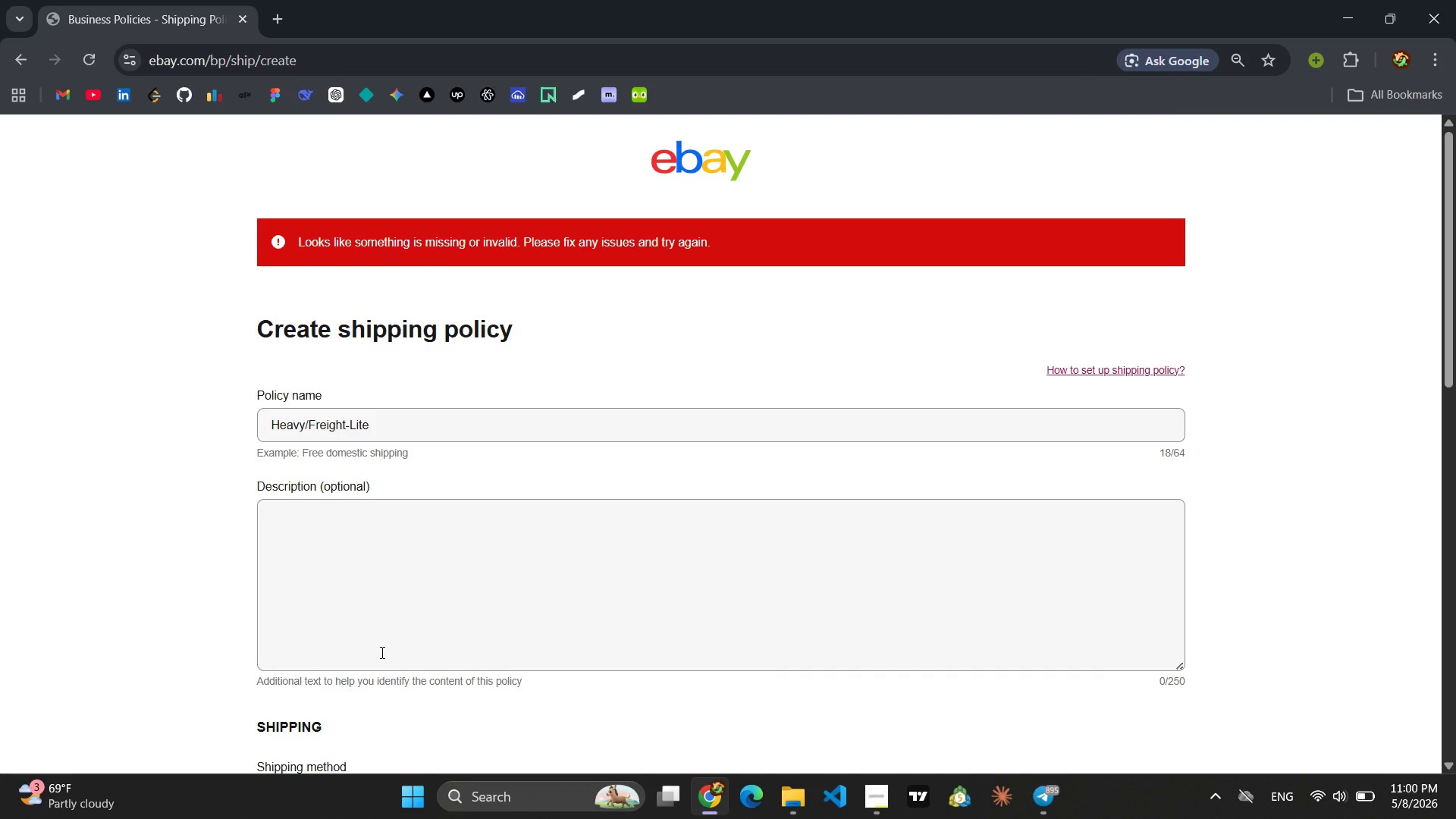 
left_click([361, 359])
 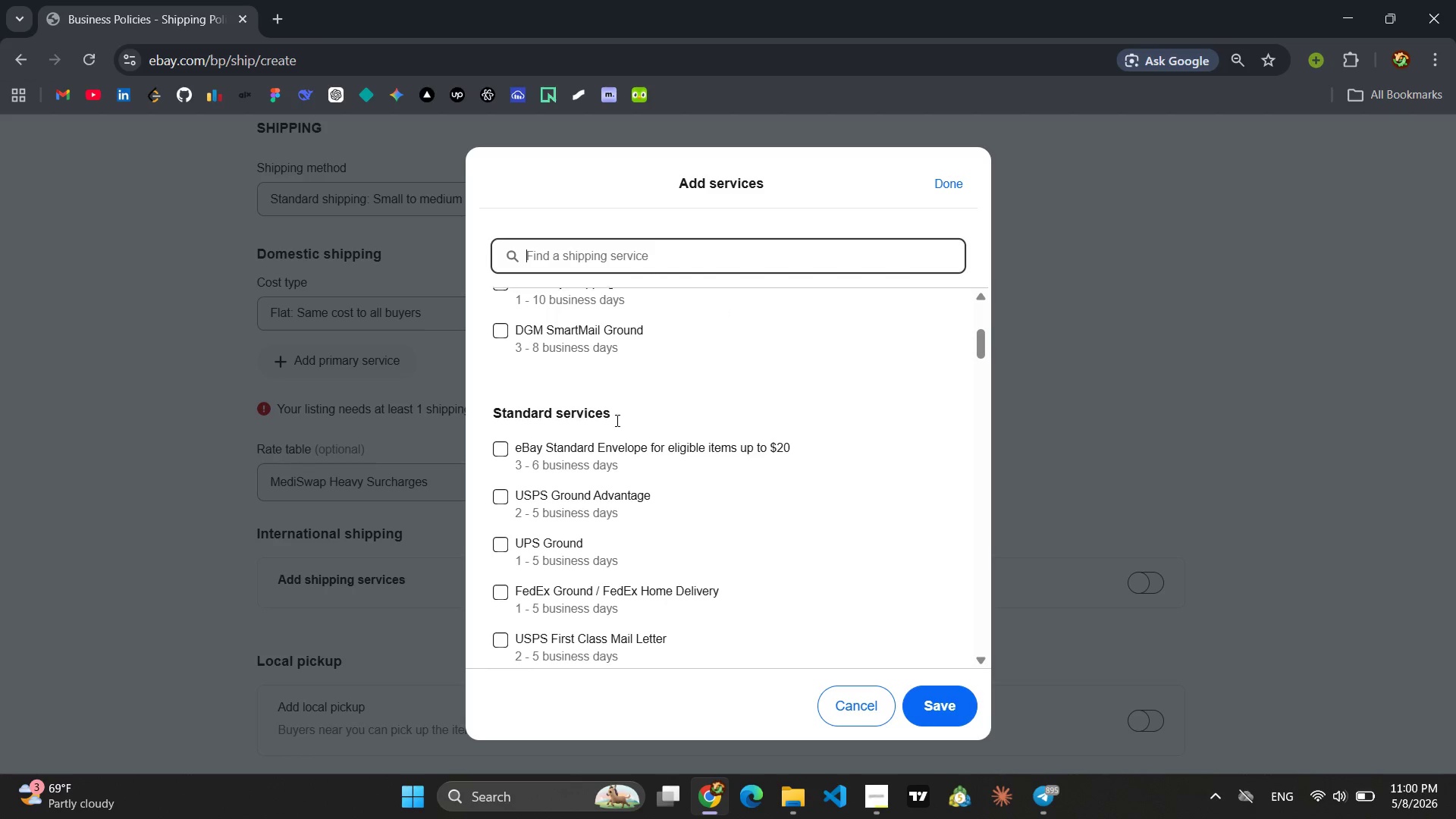 
wait(5.25)
 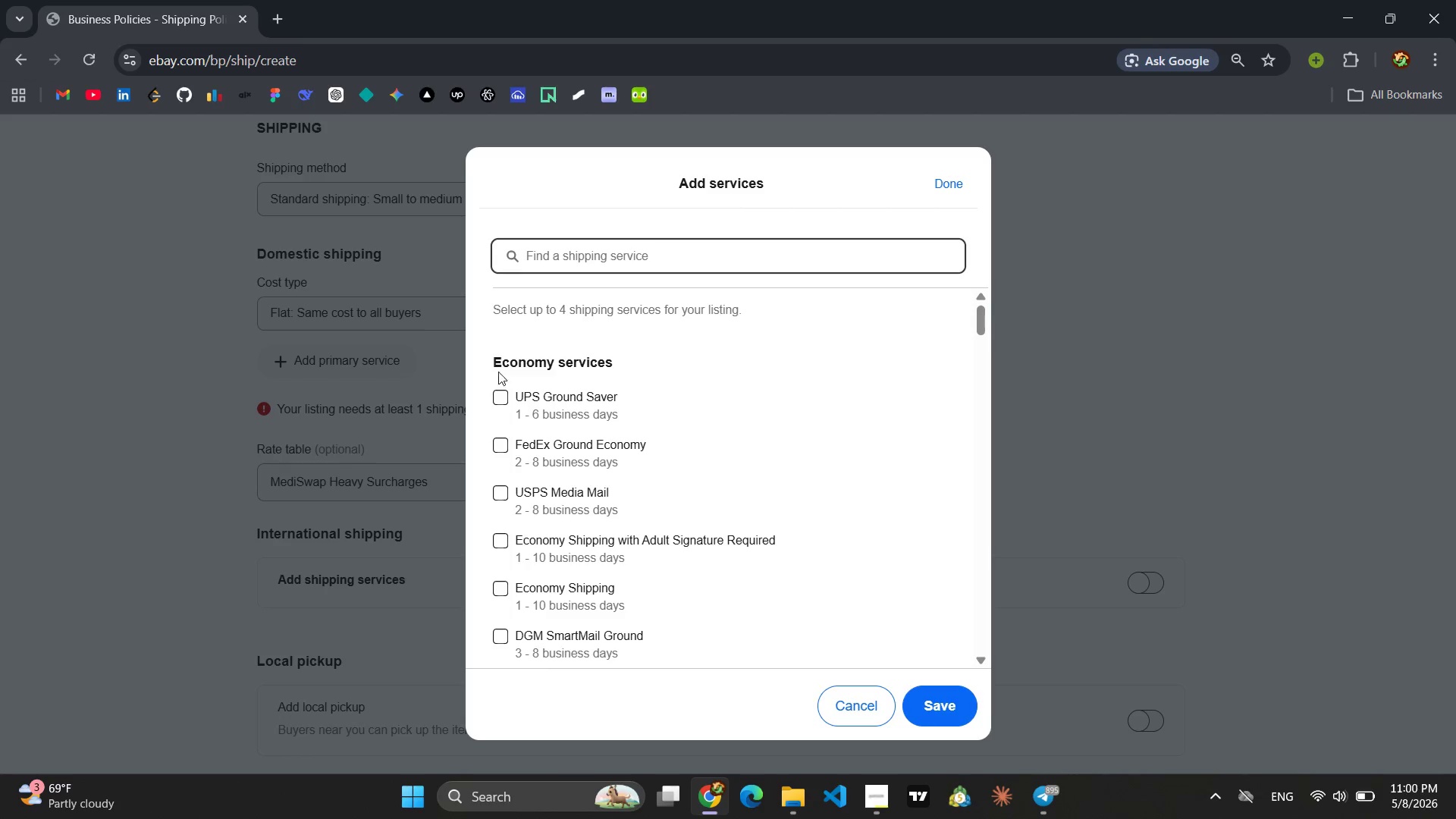 
left_click([501, 535])
 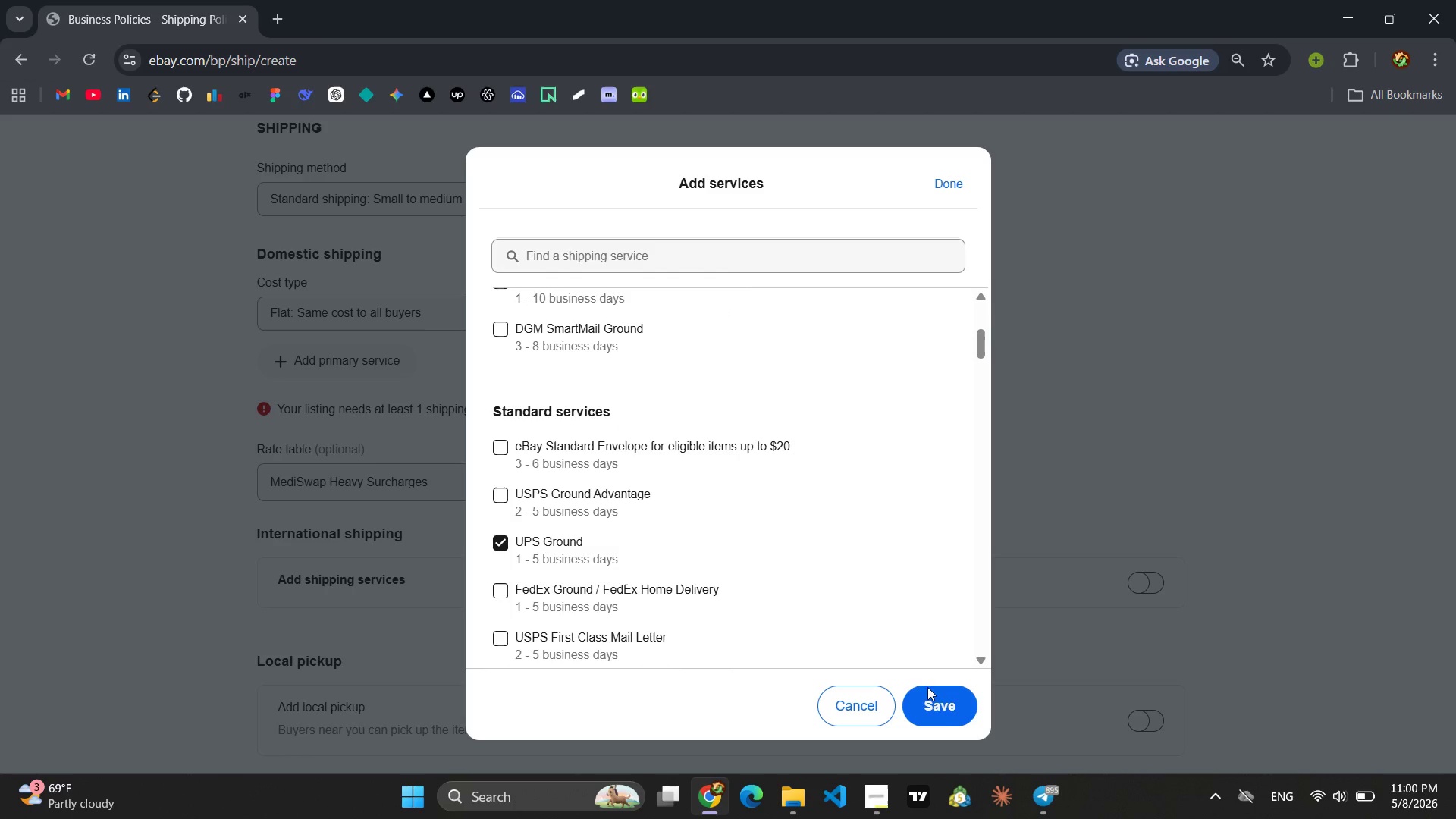 
left_click([946, 710])
 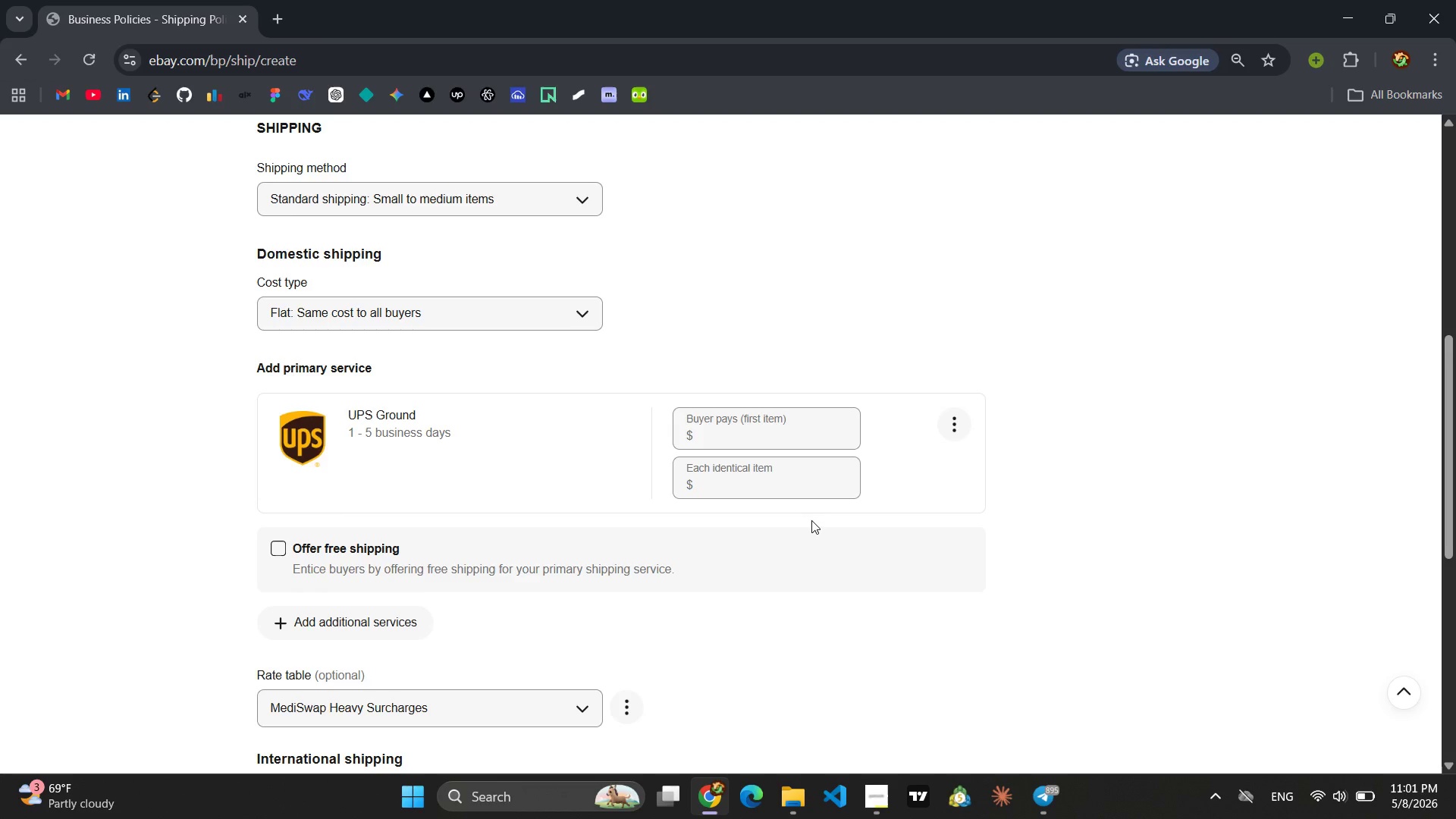 
wait(84.05)
 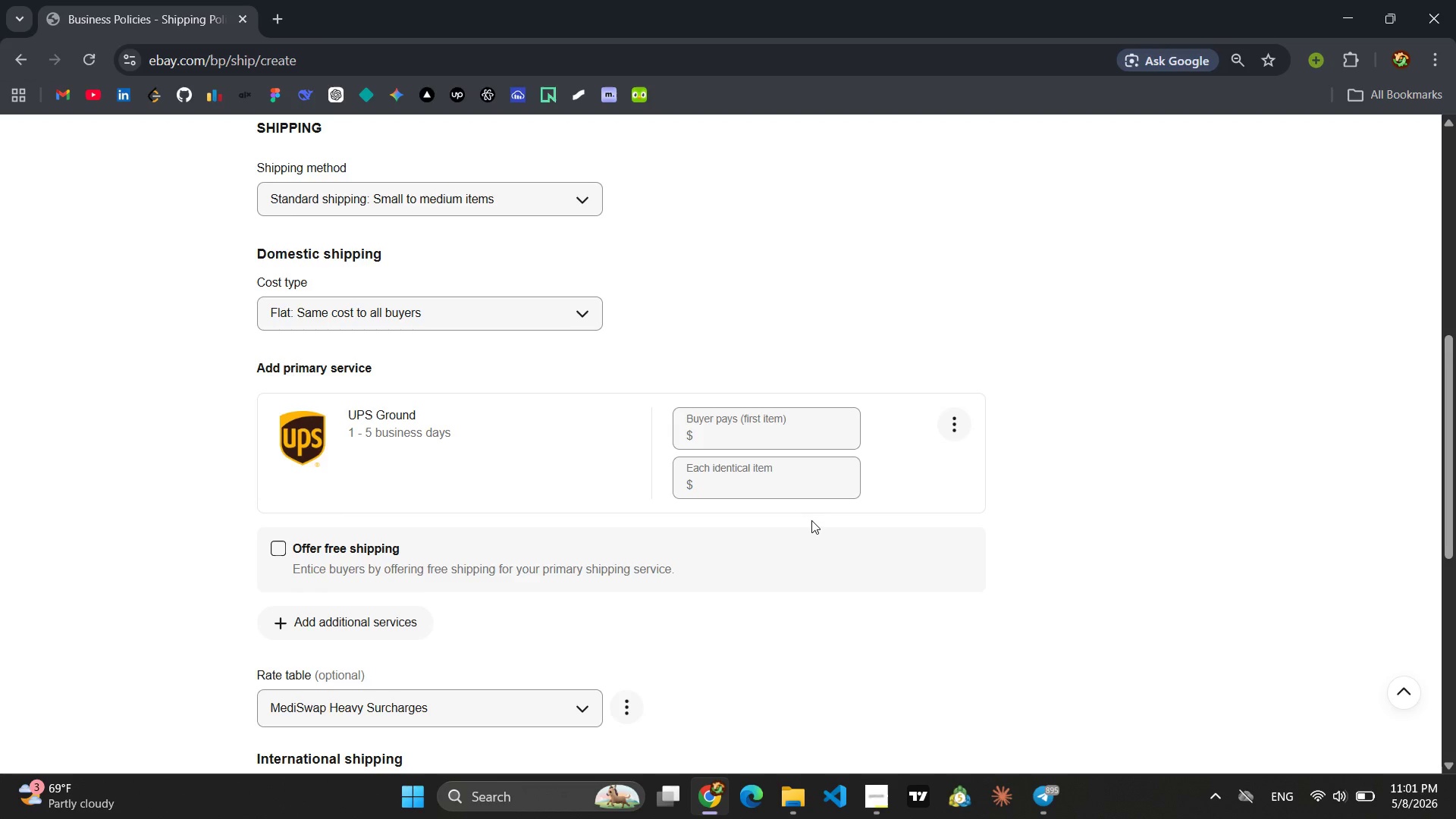 
left_click([767, 428])
 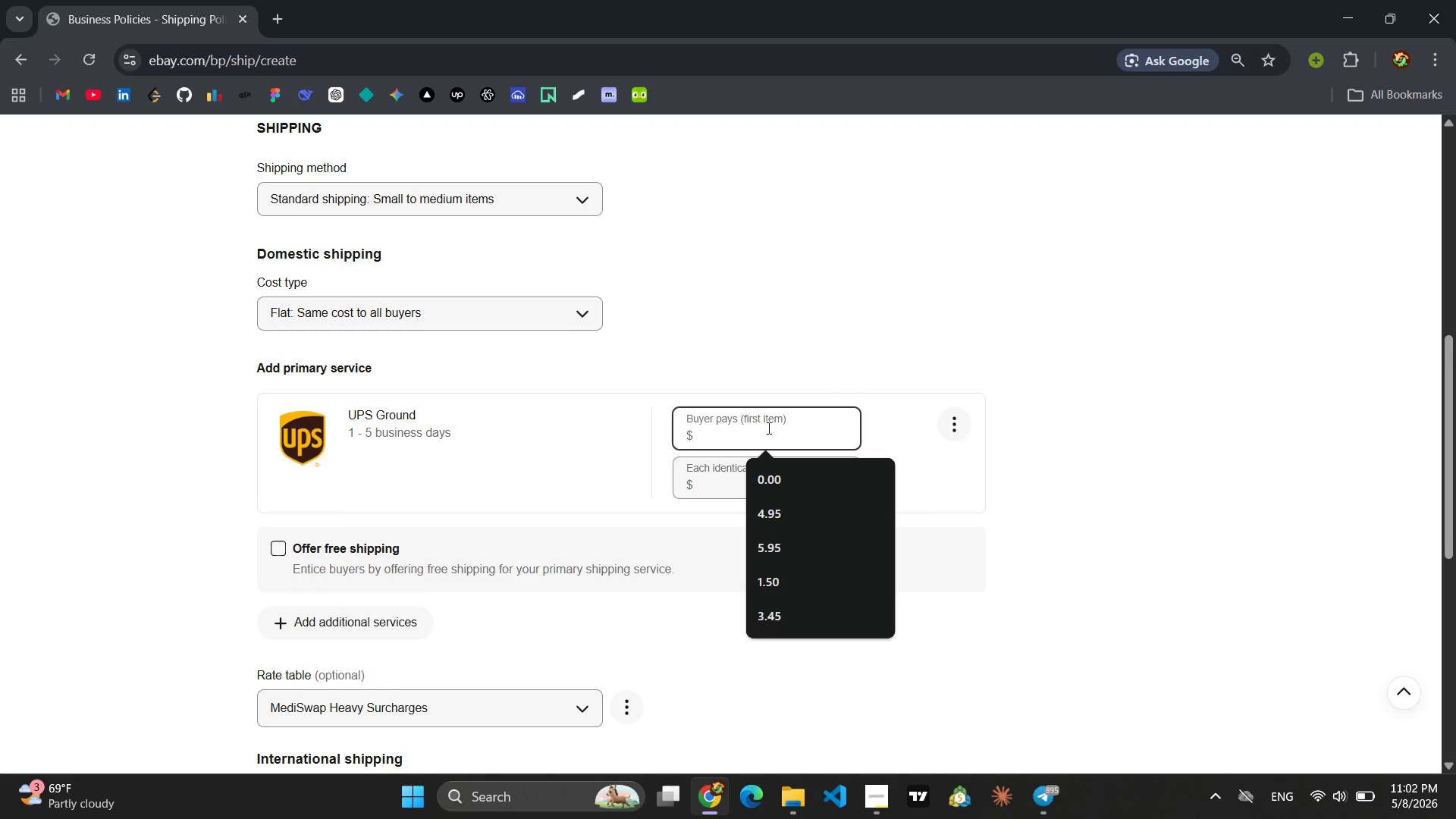 
type(75)
 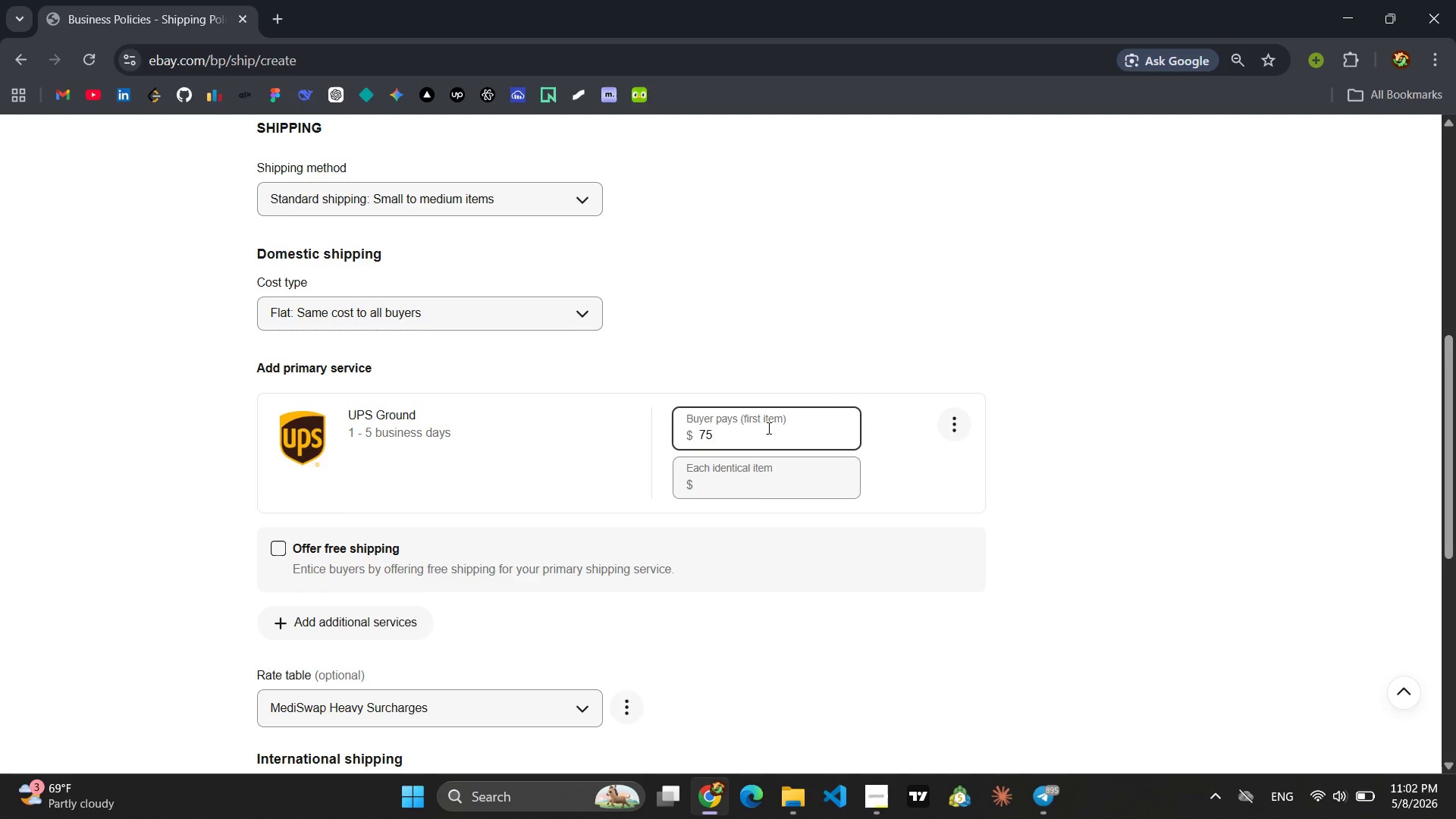 
key(Enter)
 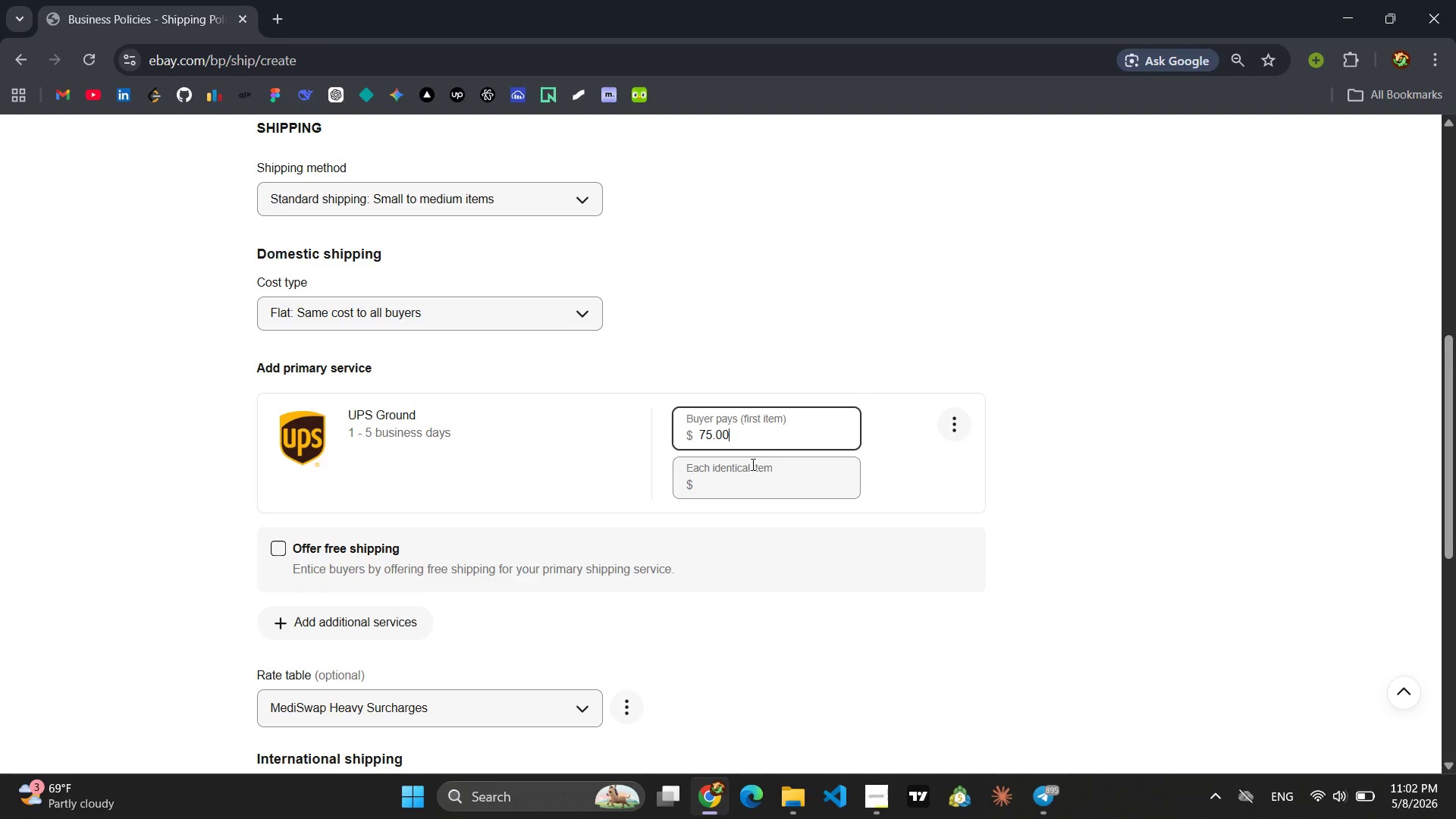 
left_click([739, 487])
 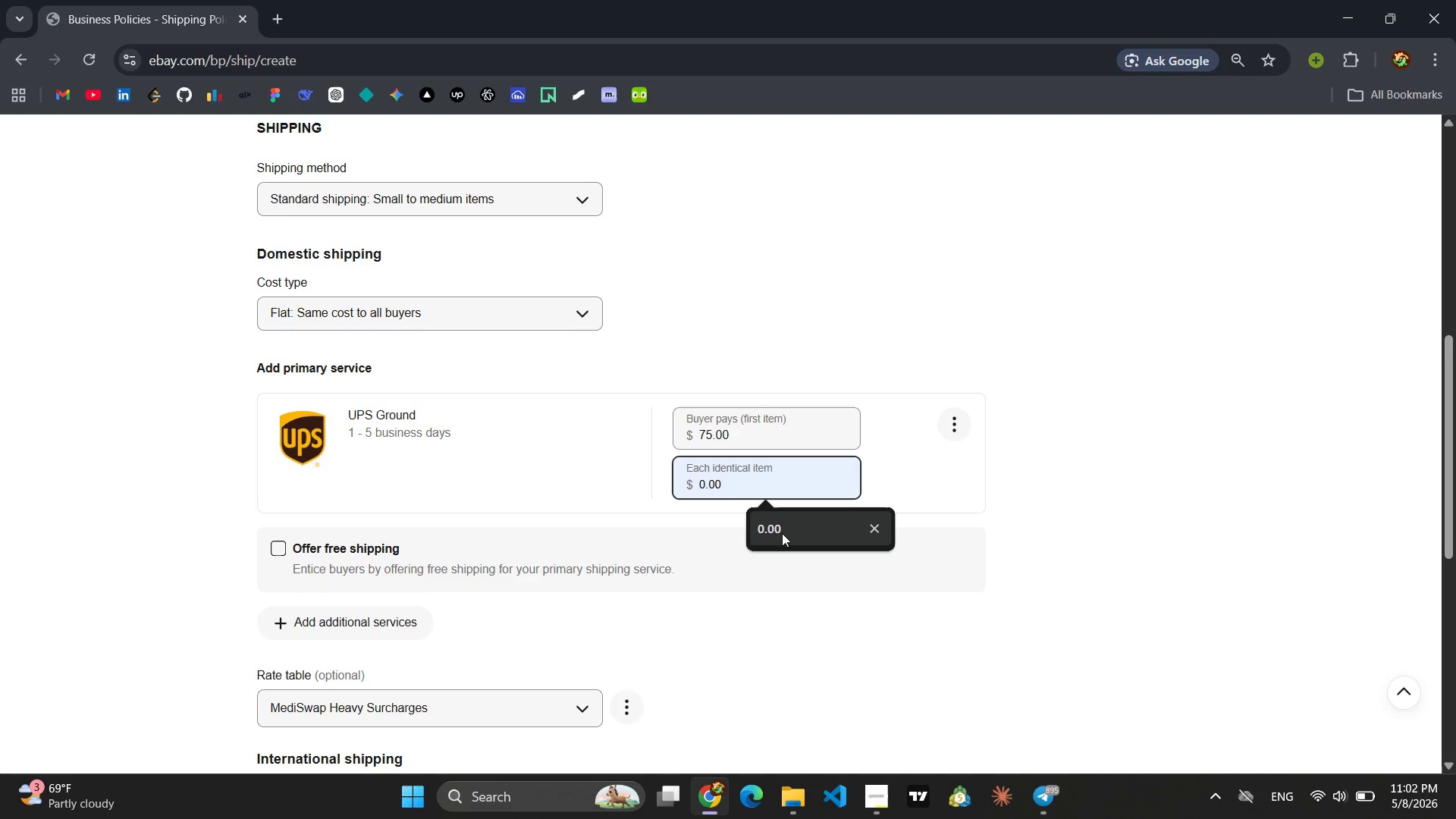 
left_click([782, 533])
 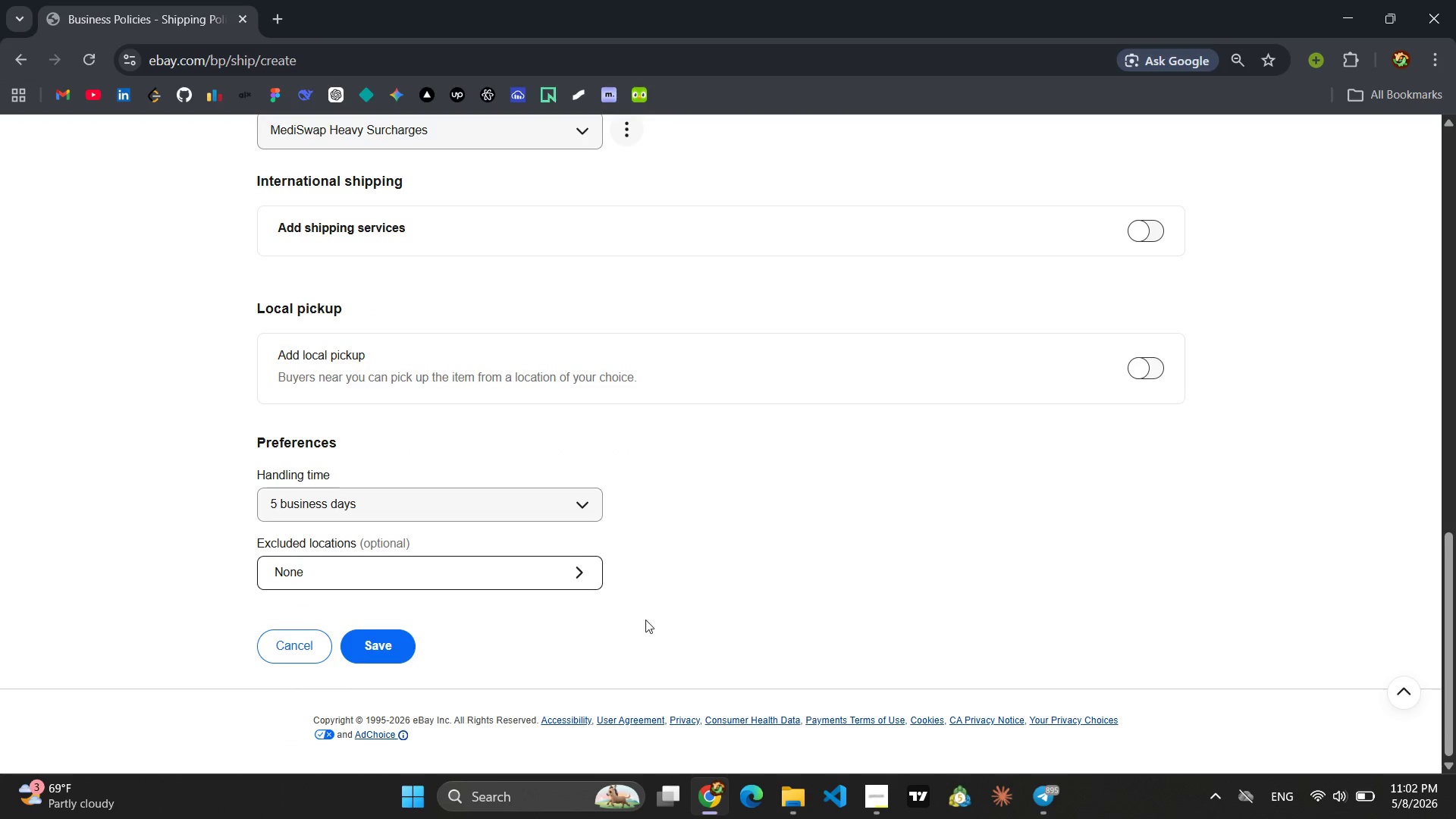 
left_click([381, 654])
 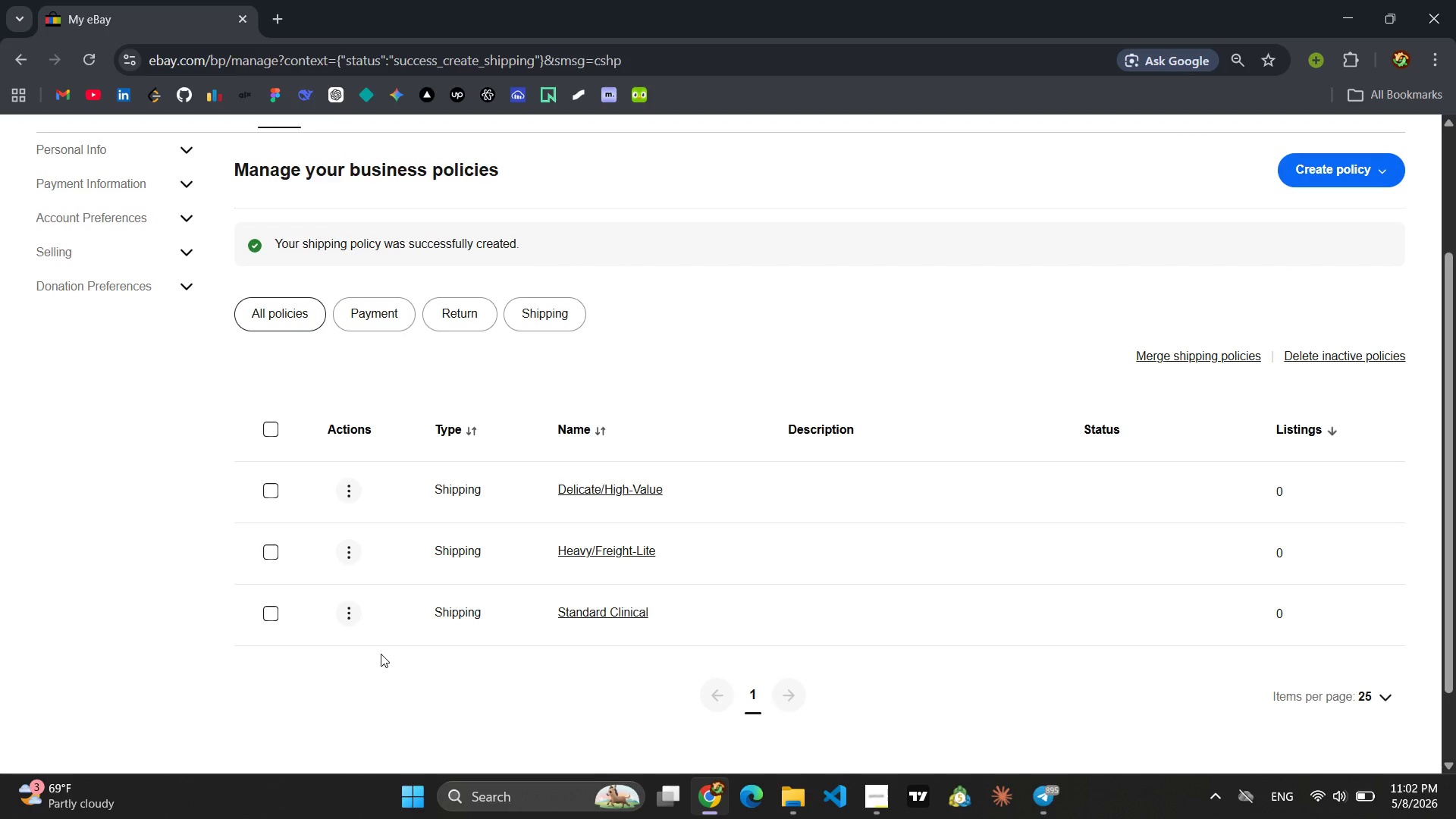 
wait(14.75)
 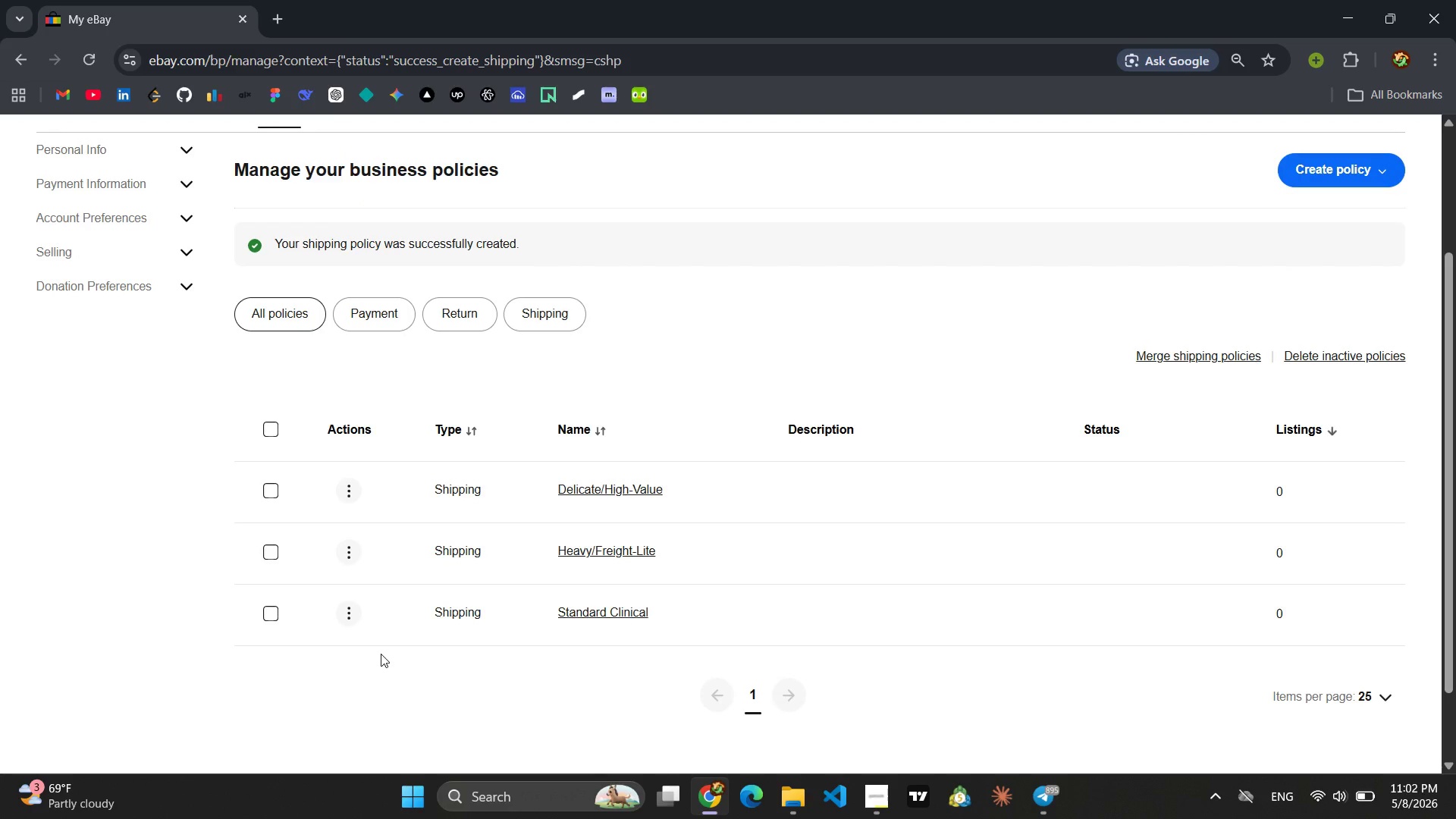 
left_click([884, 811])